 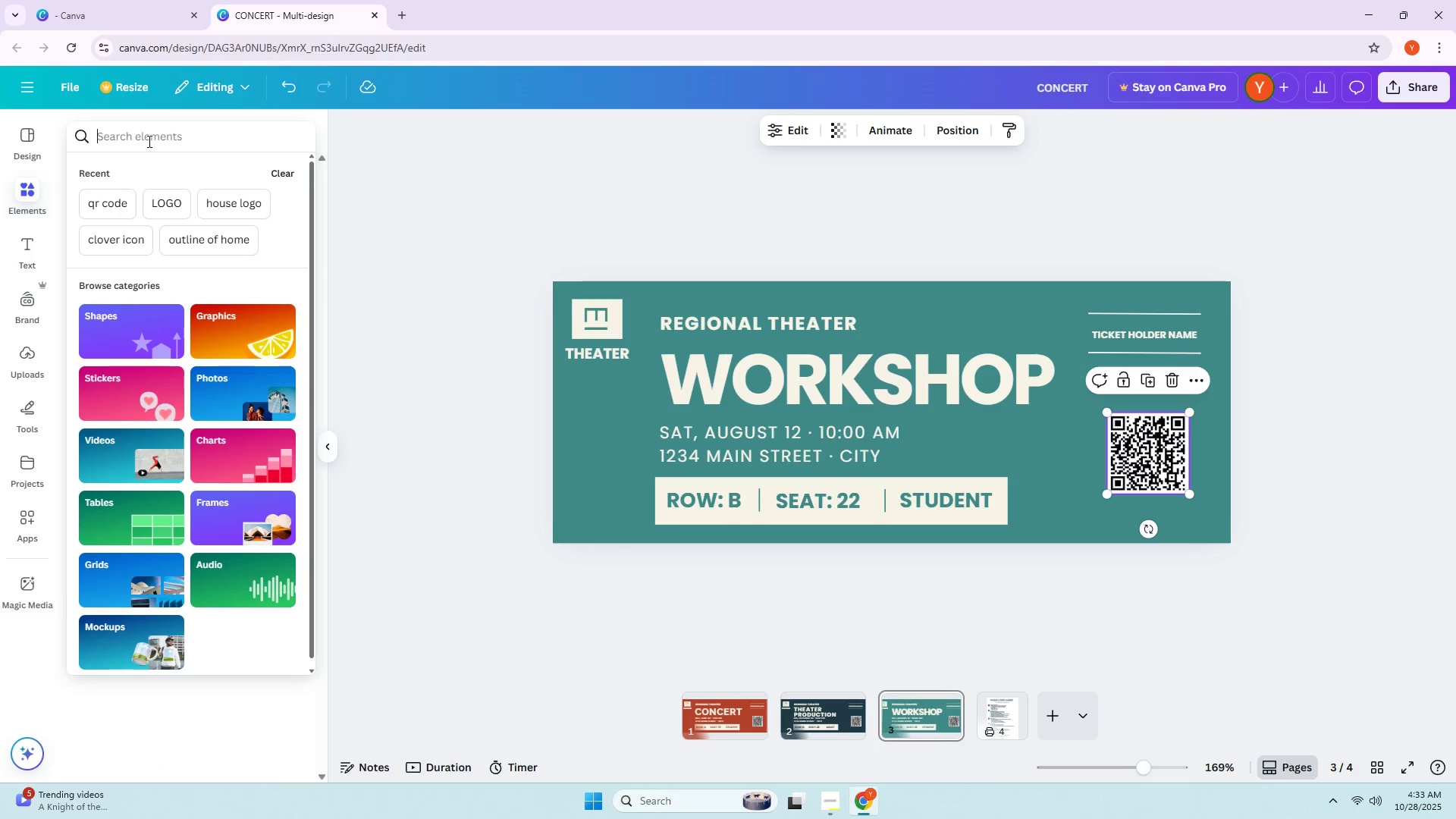 
key(Alt+B)
 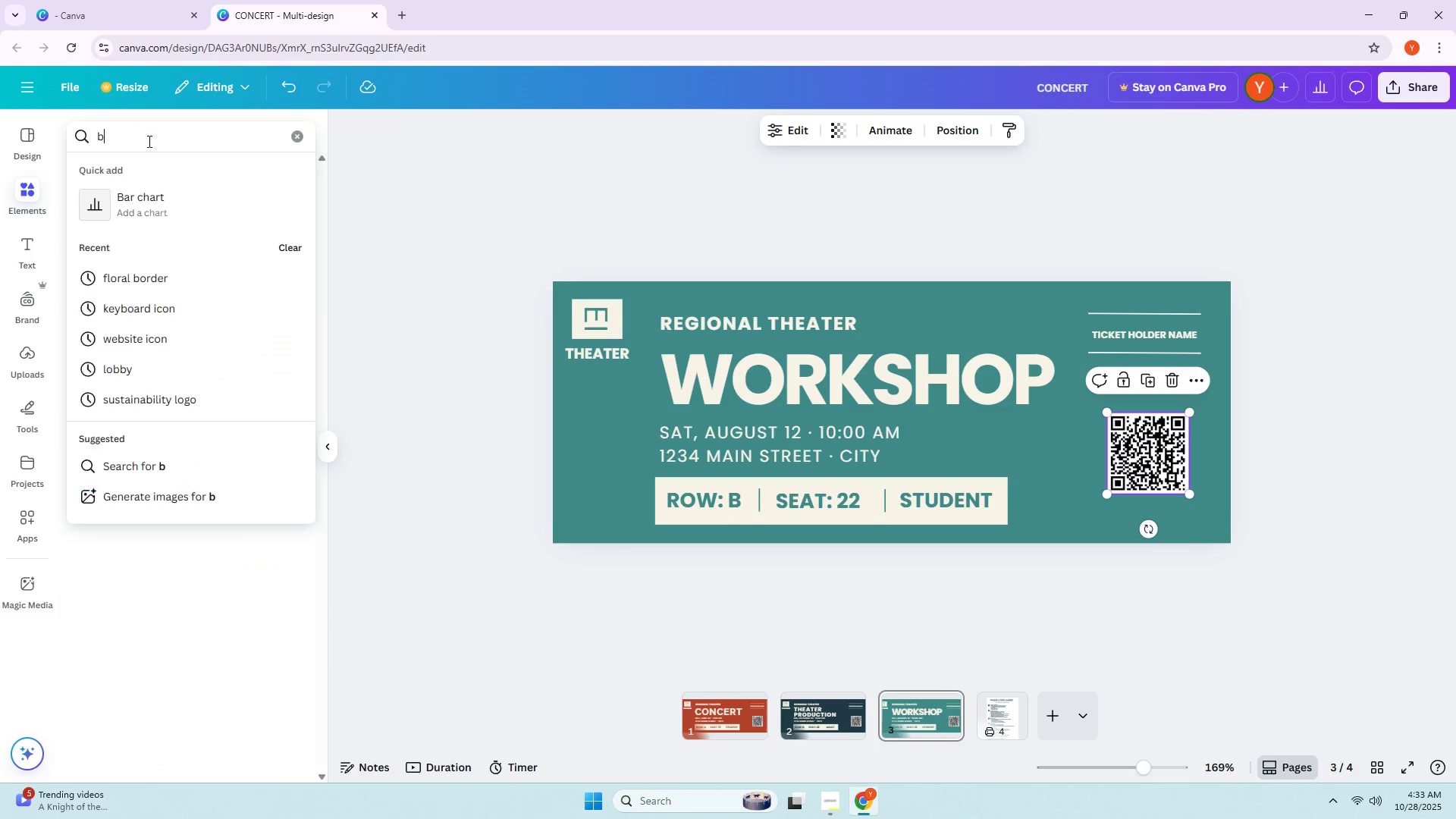 
key(Alt+A)
 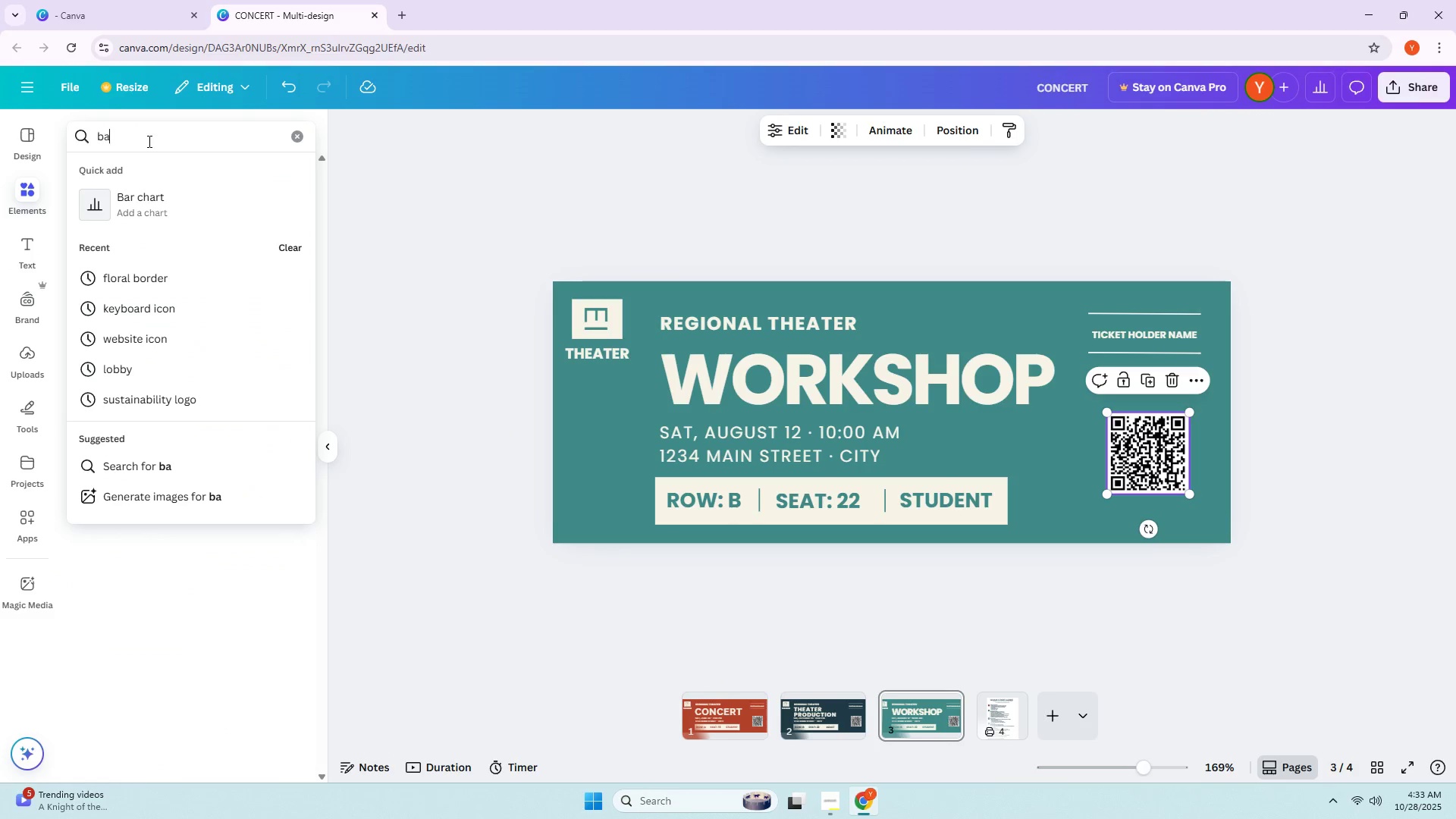 
key(Alt+R)
 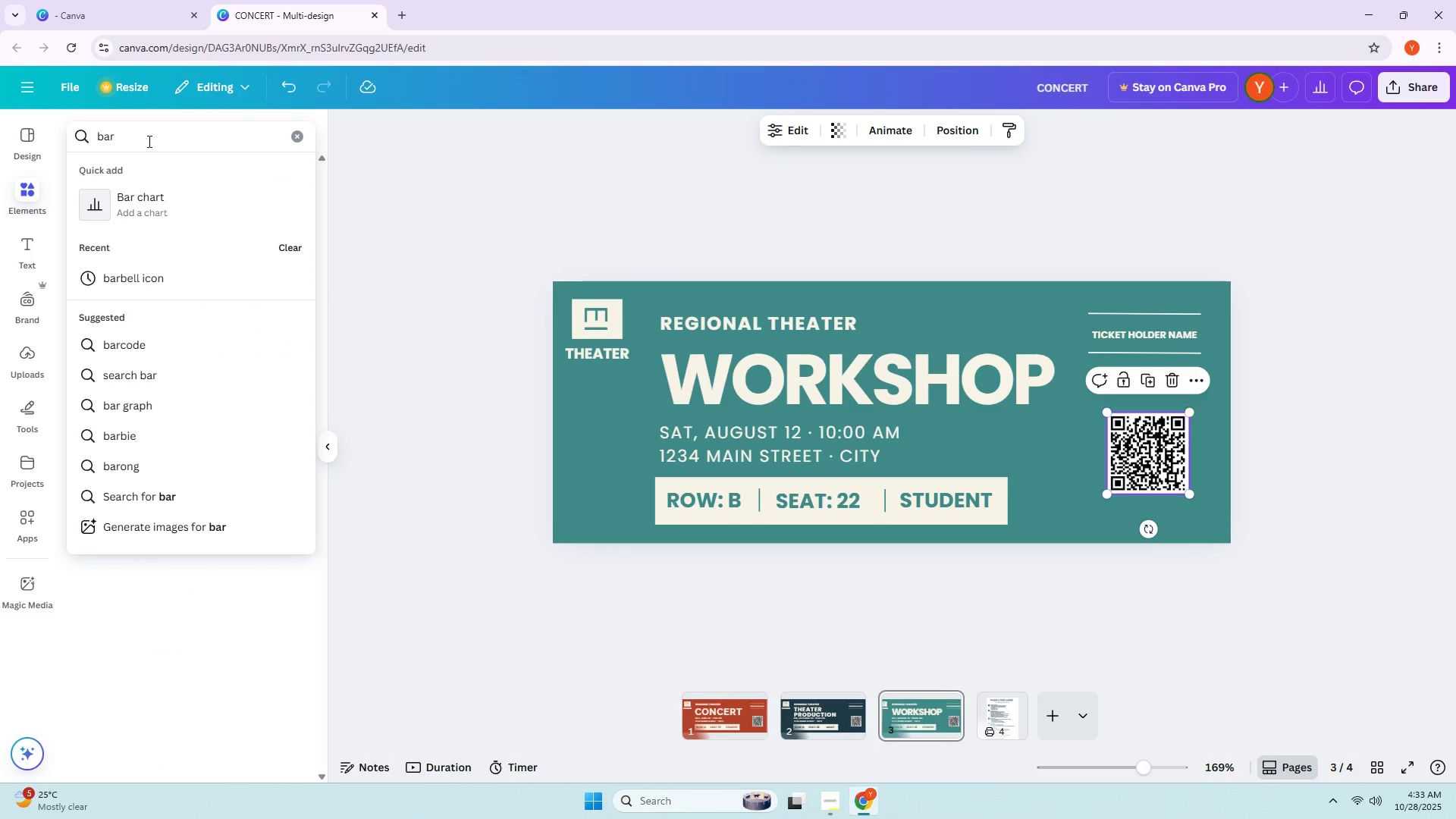 
key(Alt+Space)
 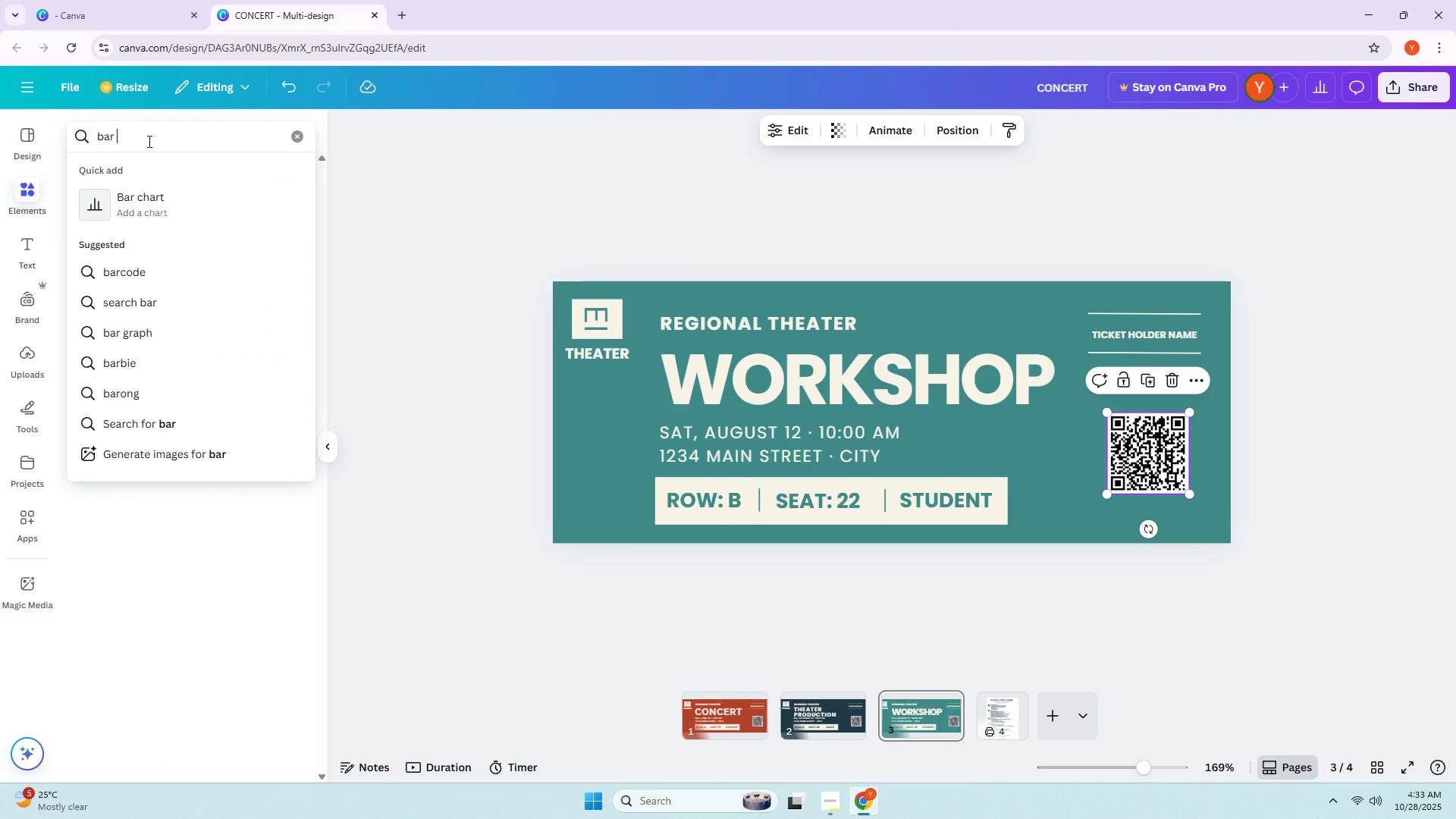 
key(Alt+C)
 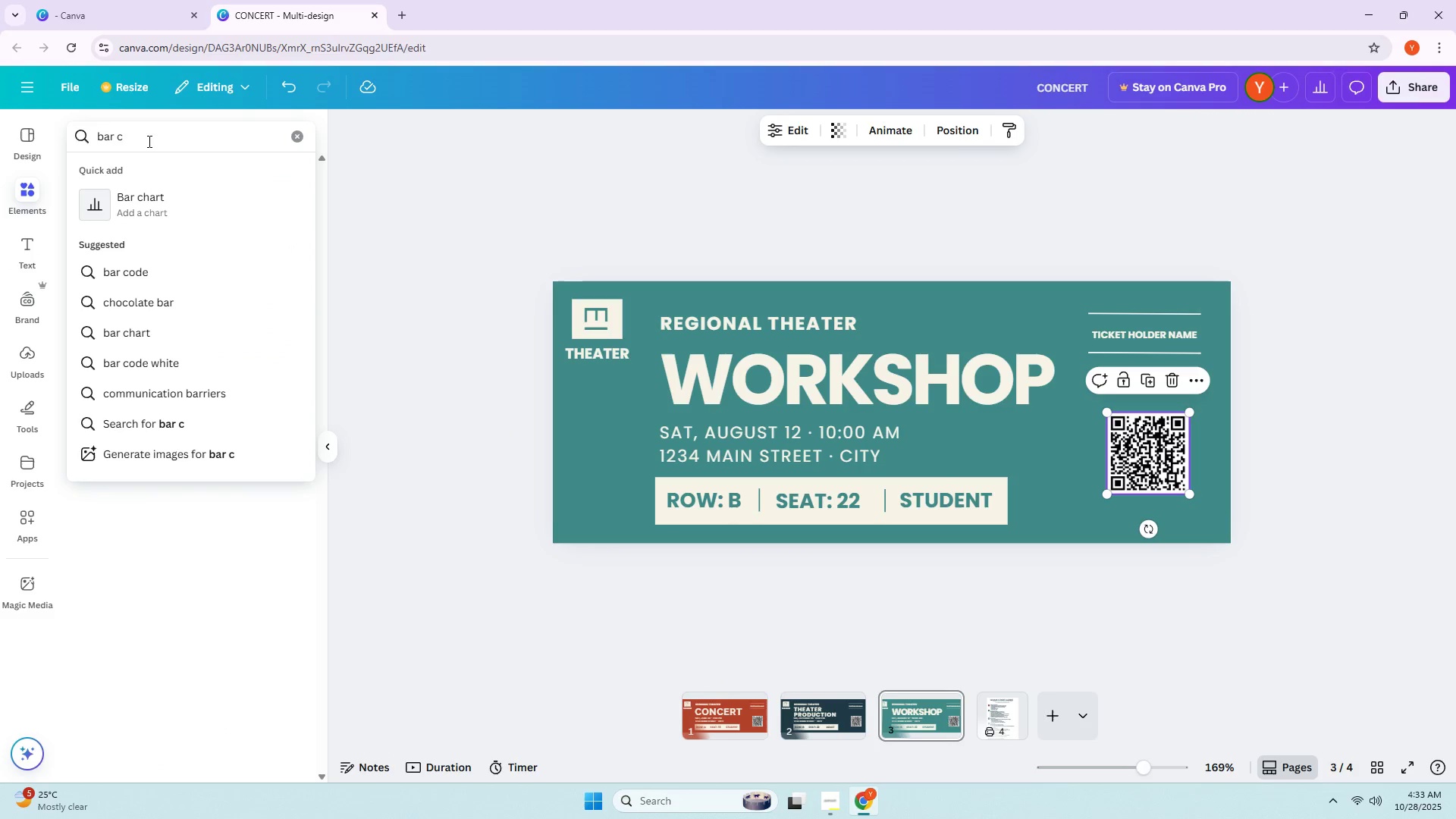 
key(Alt+O)
 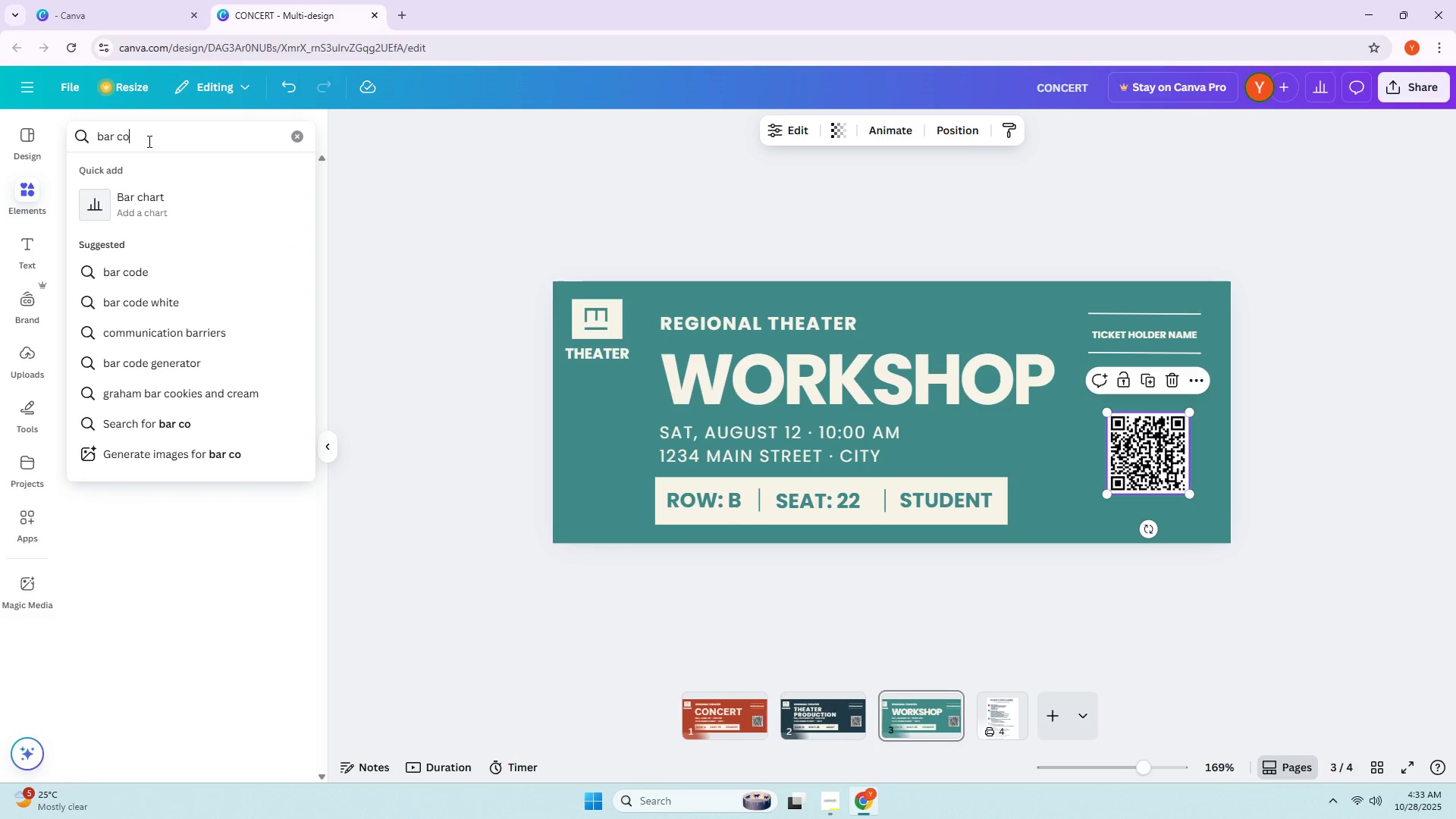 
key(Alt+D)
 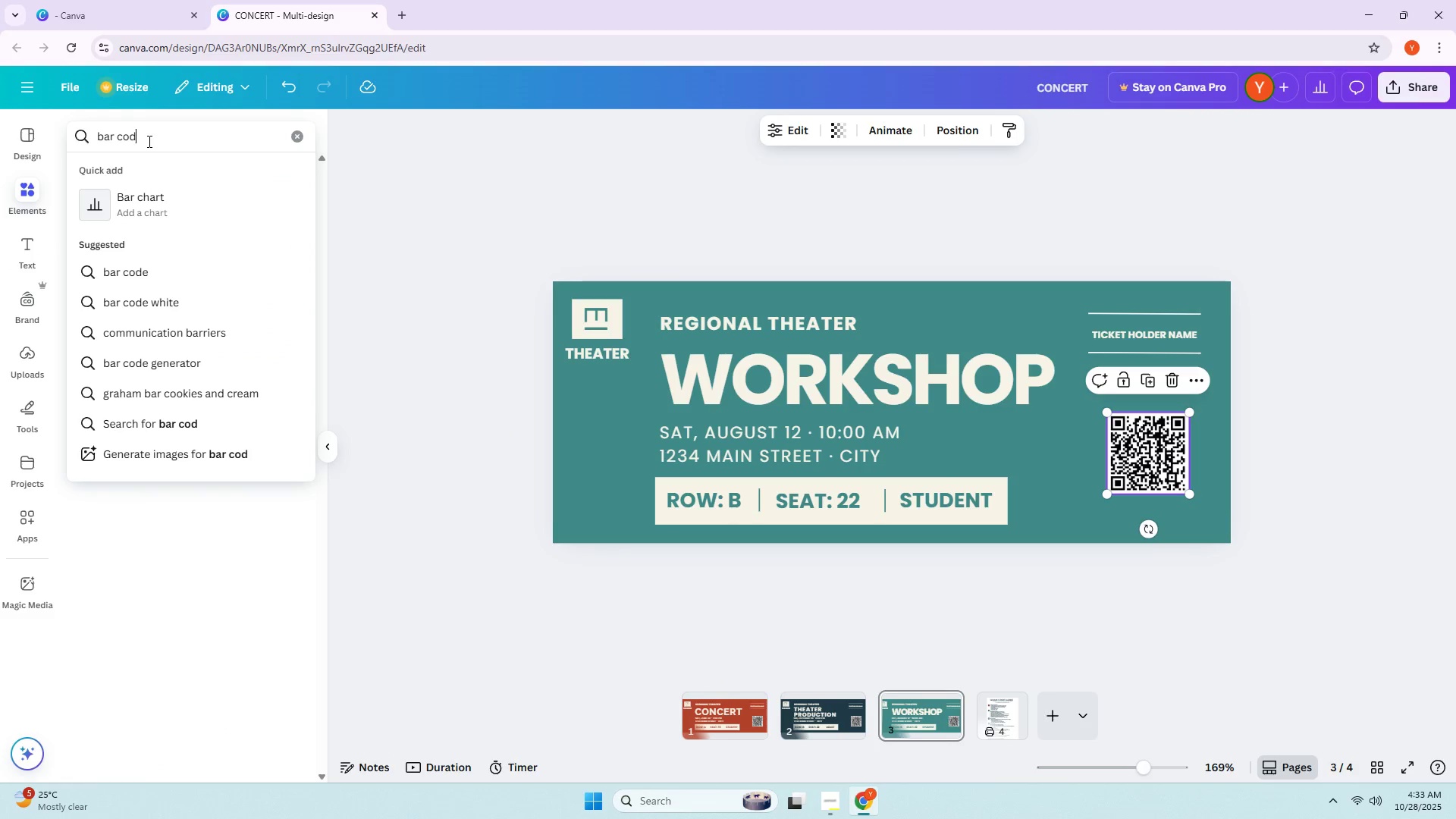 
key(Alt+E)
 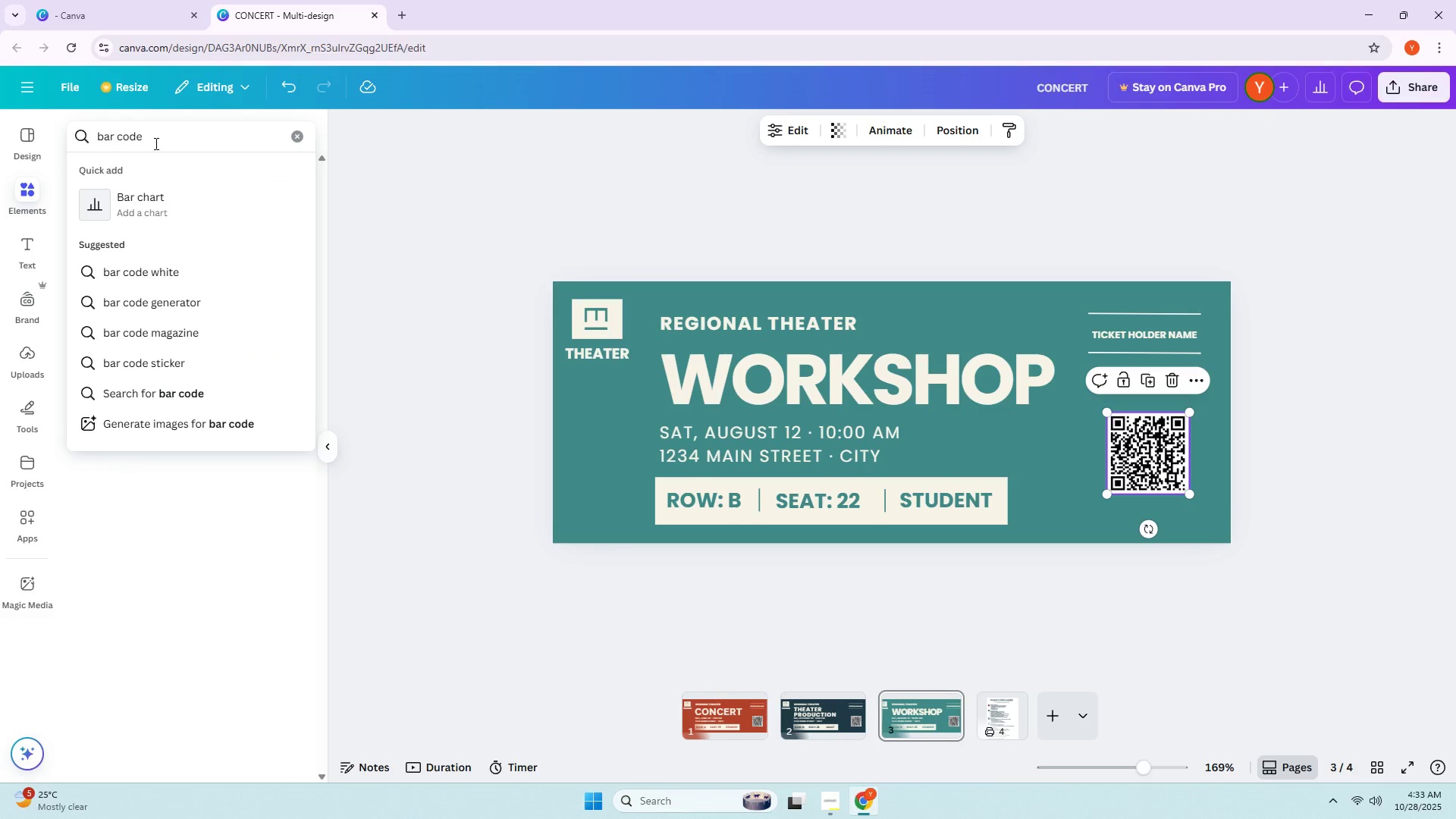 
key(Alt+Enter)
 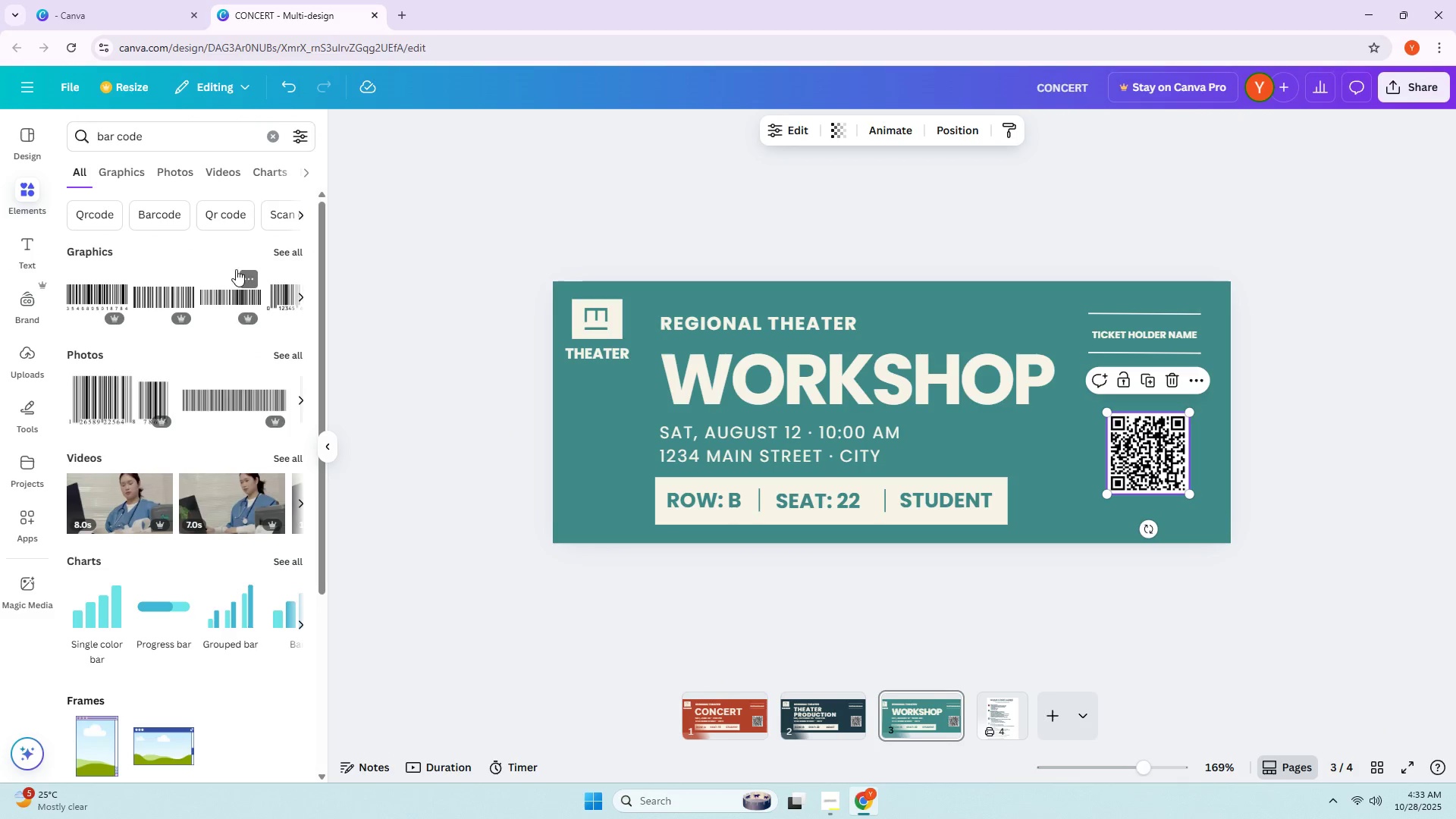 
left_click([285, 256])
 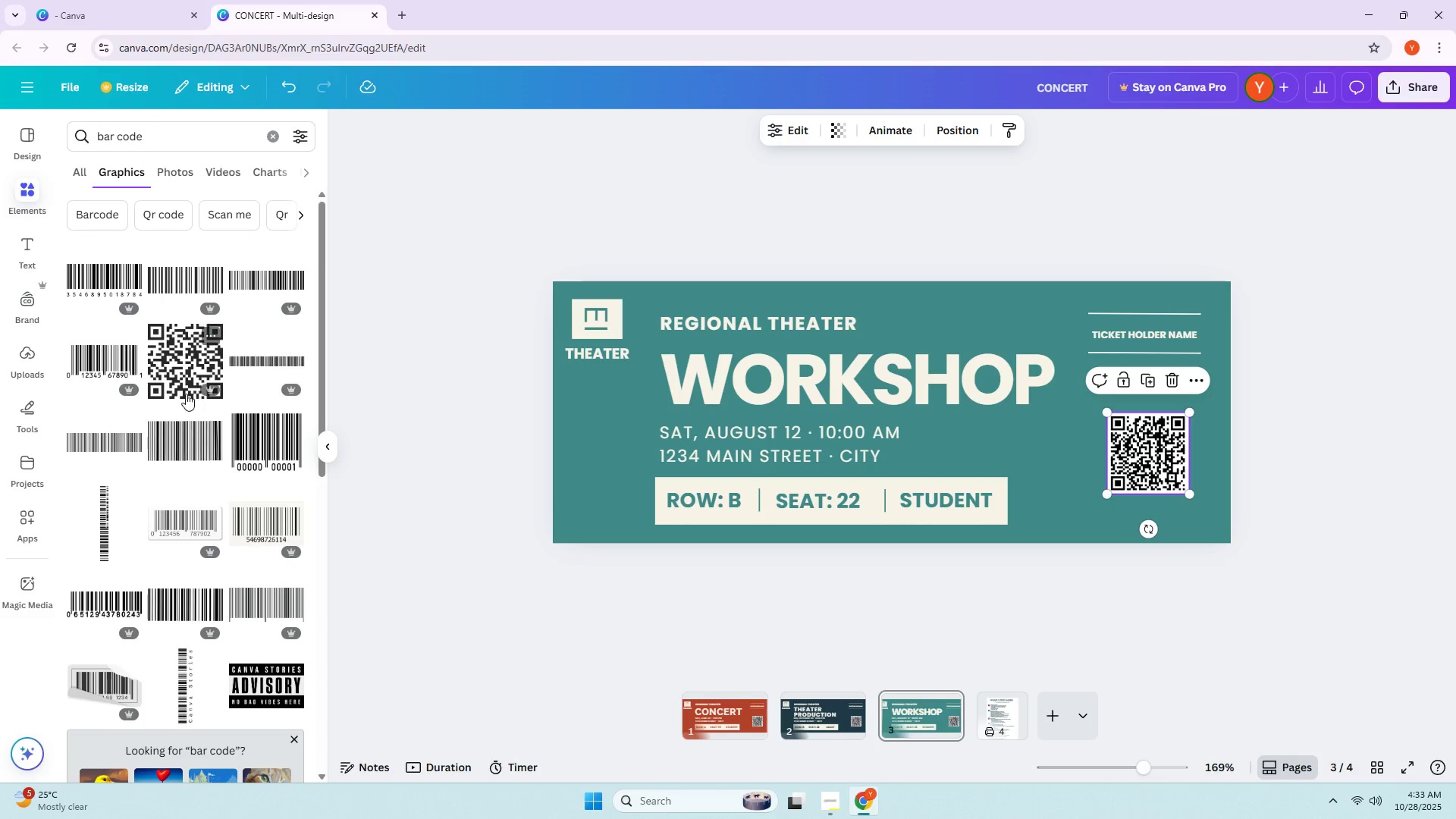 
left_click([187, 429])
 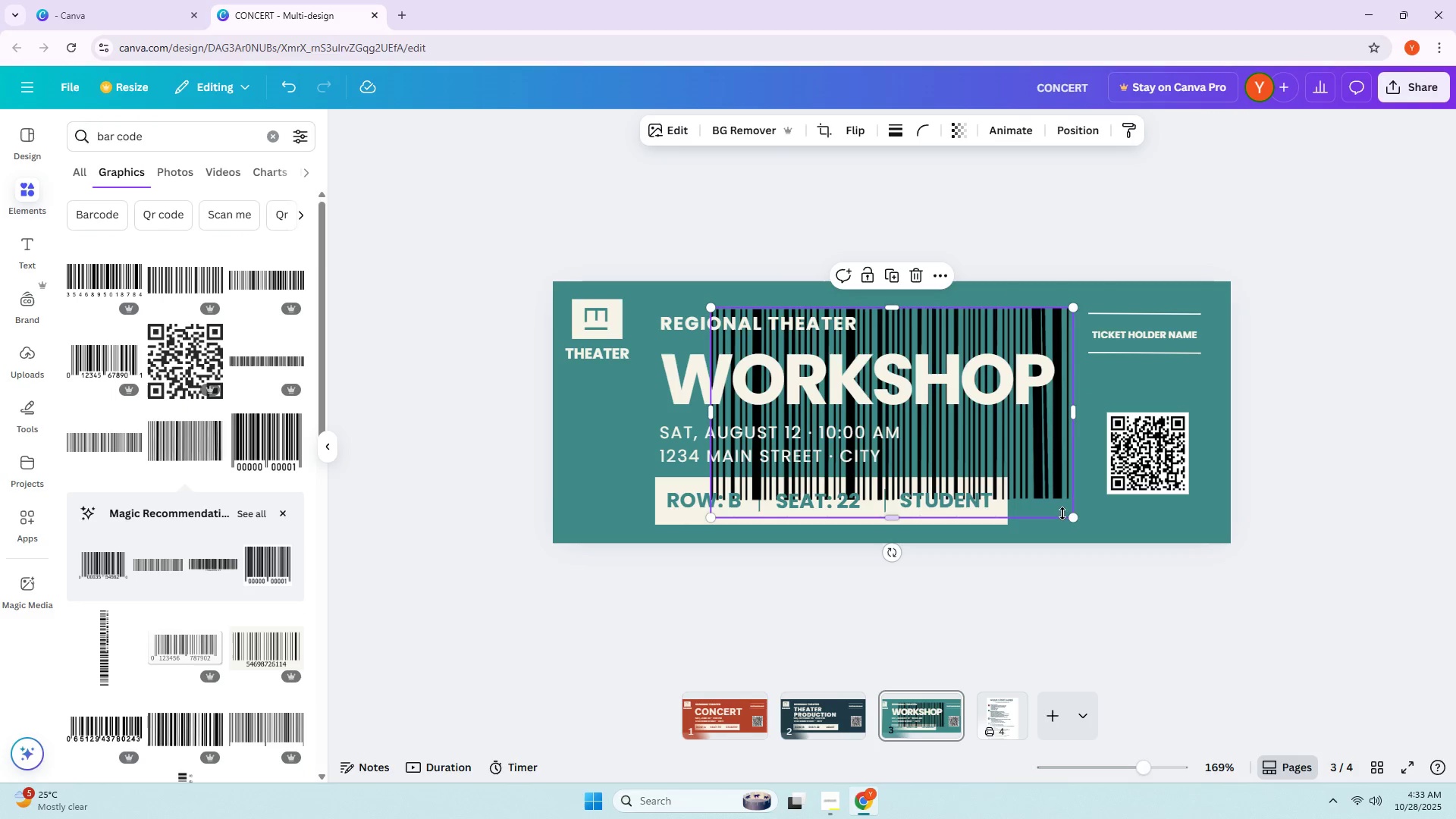 
left_click([1144, 471])
 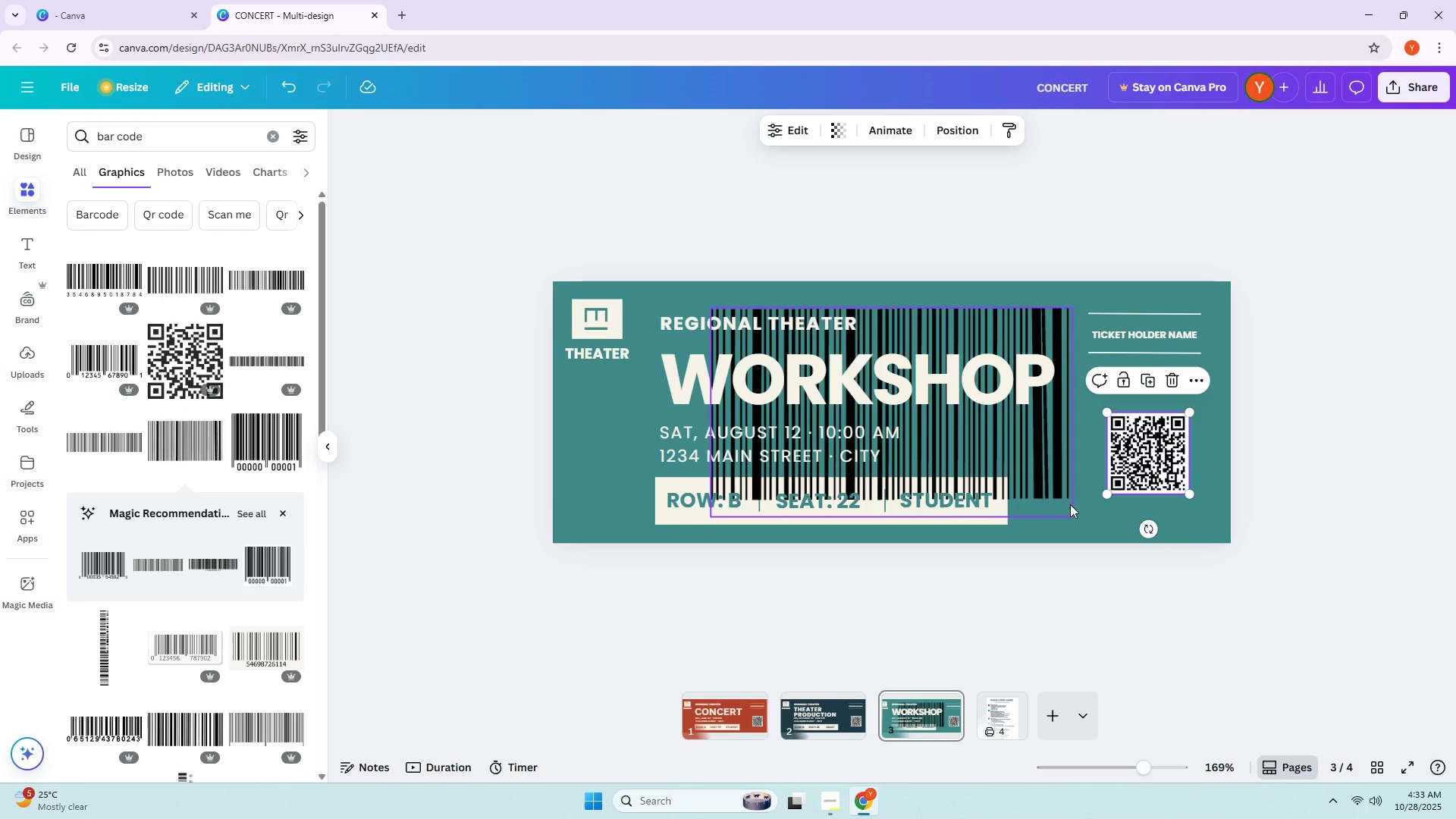 
left_click([1050, 492])
 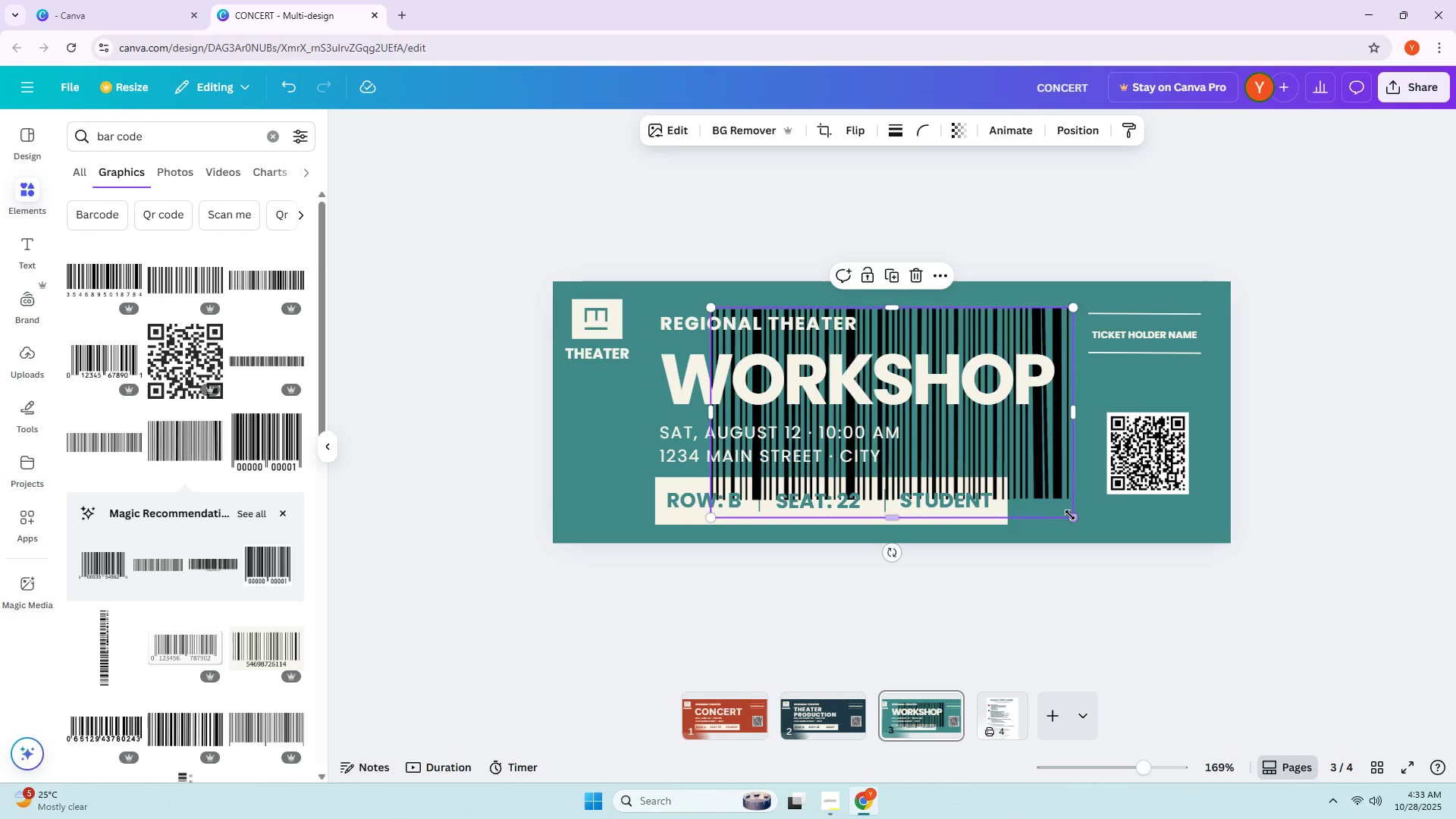 
left_click_drag(start_coordinate=[1071, 516], to_coordinate=[922, 461])
 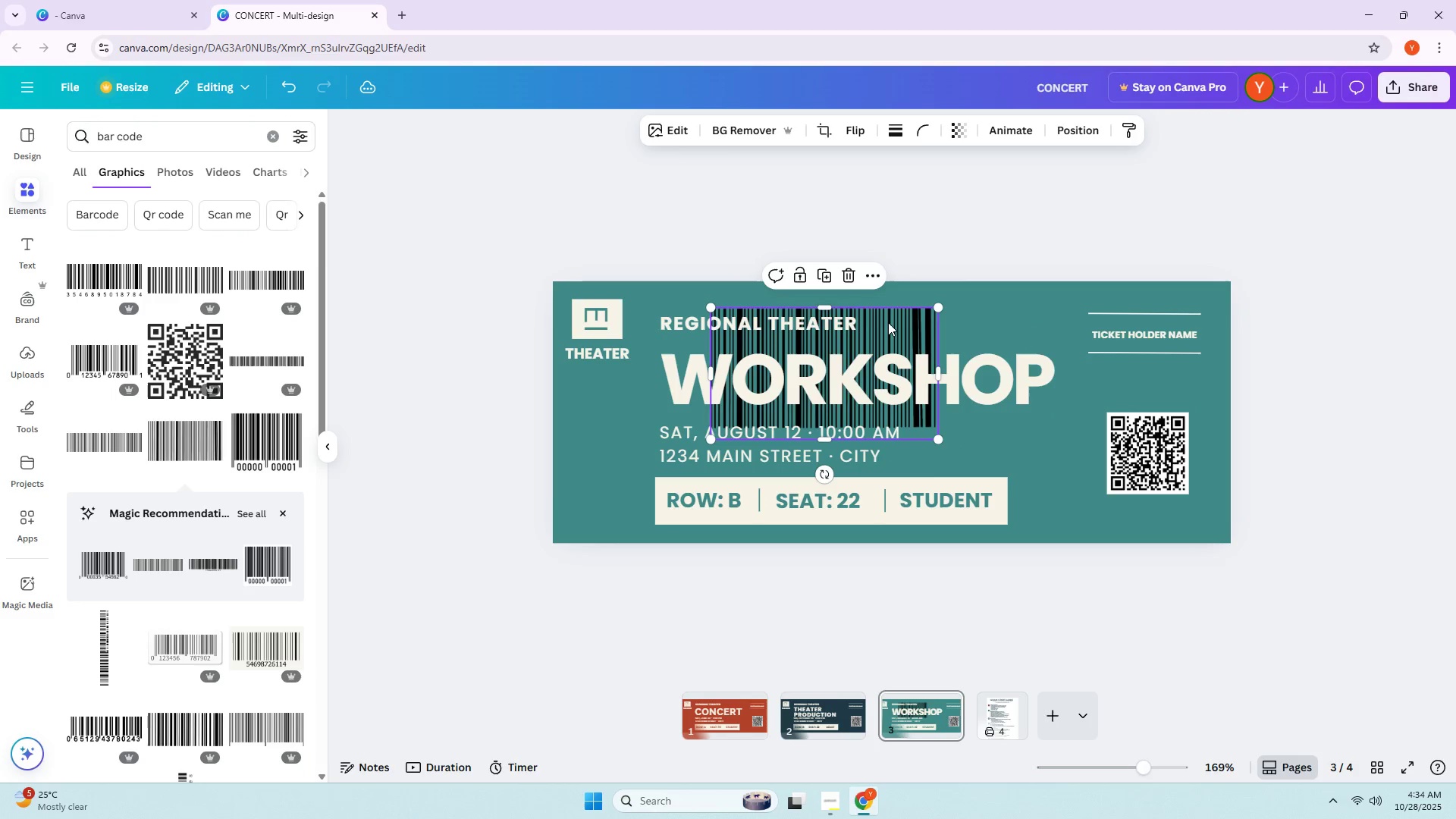 
left_click_drag(start_coordinate=[889, 321], to_coordinate=[1155, 412])
 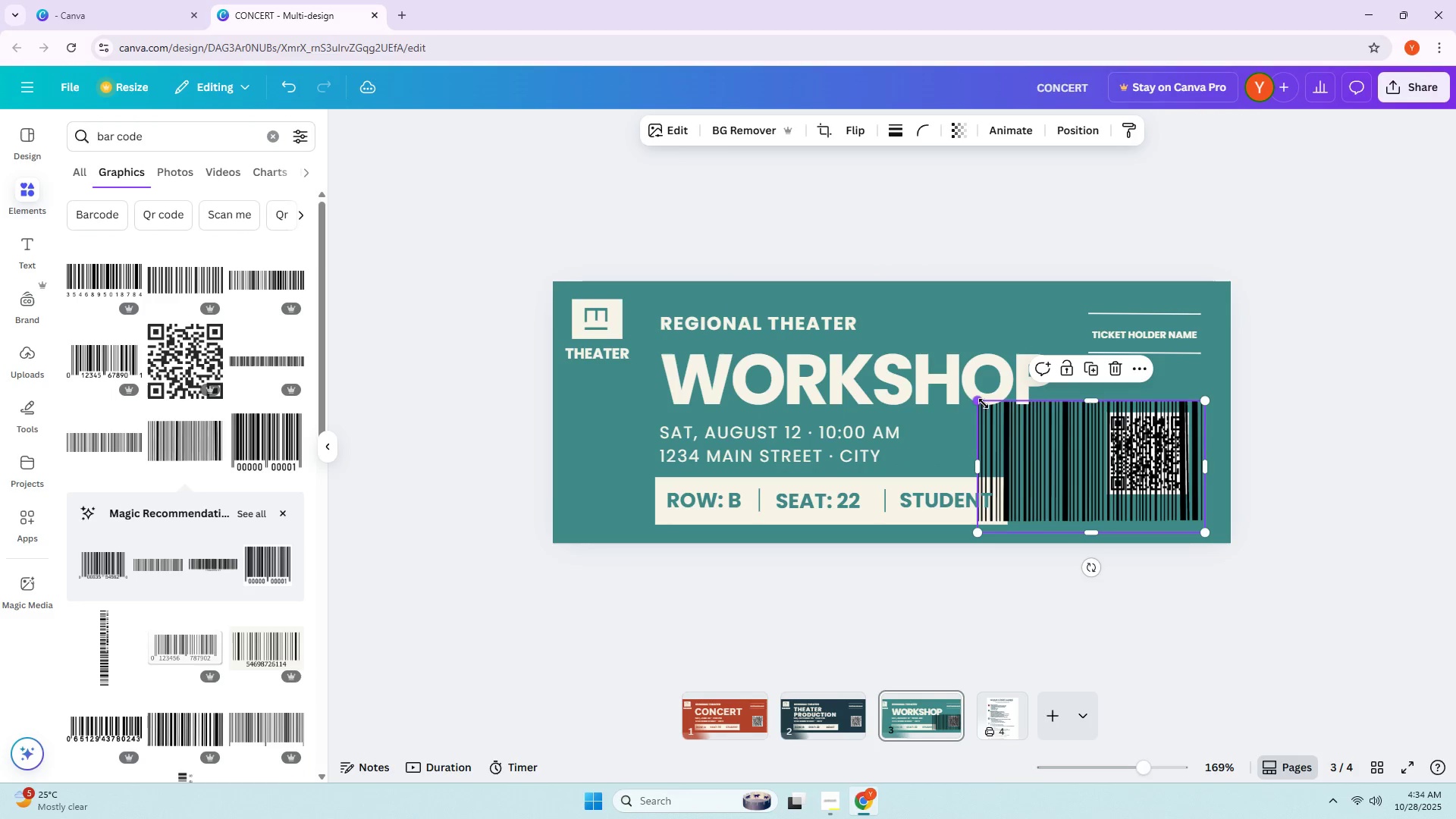 
left_click_drag(start_coordinate=[979, 402], to_coordinate=[1125, 482])
 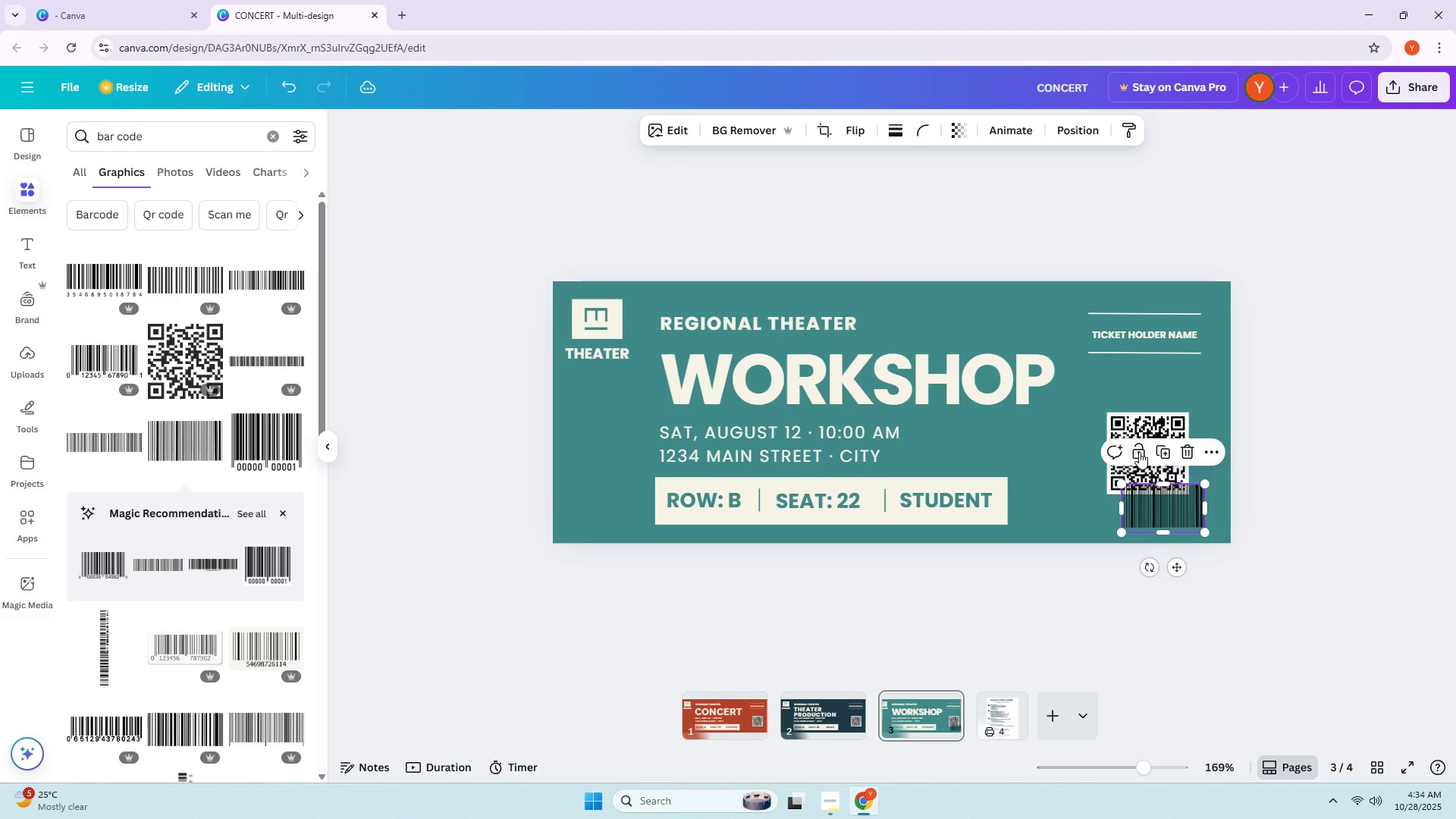 
left_click([1139, 452])
 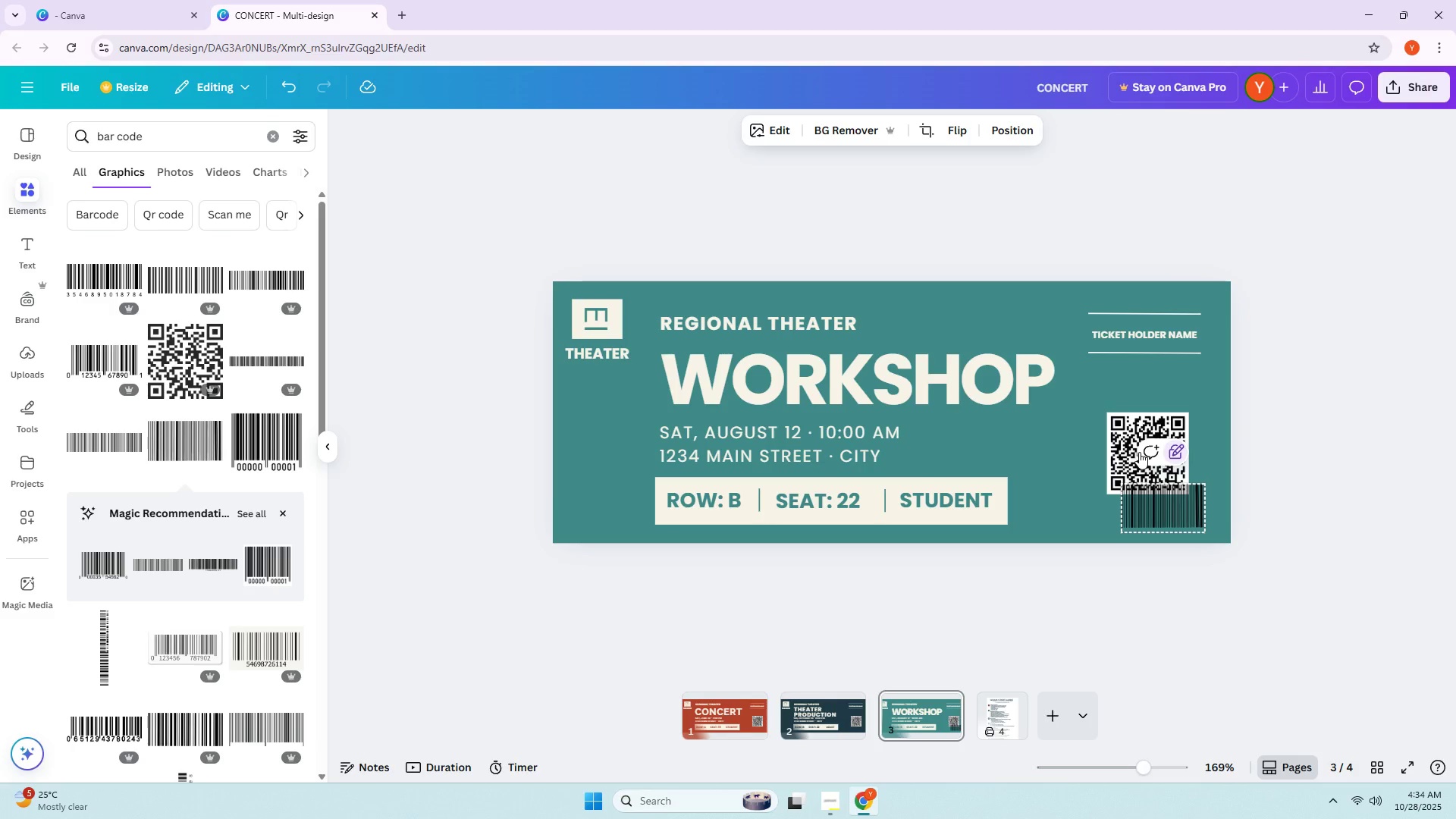 
key(Control+Z)
 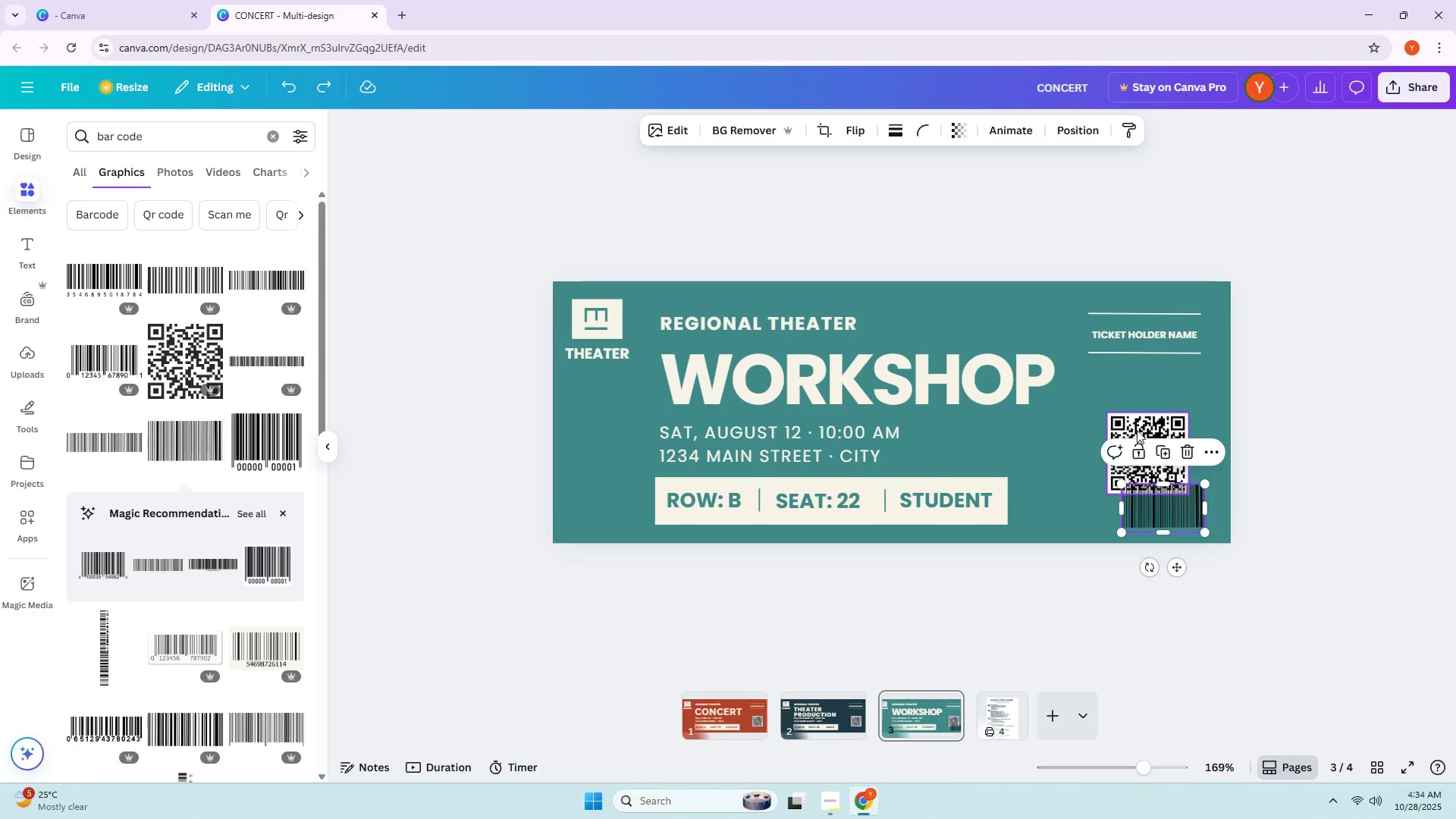 
left_click([1135, 426])
 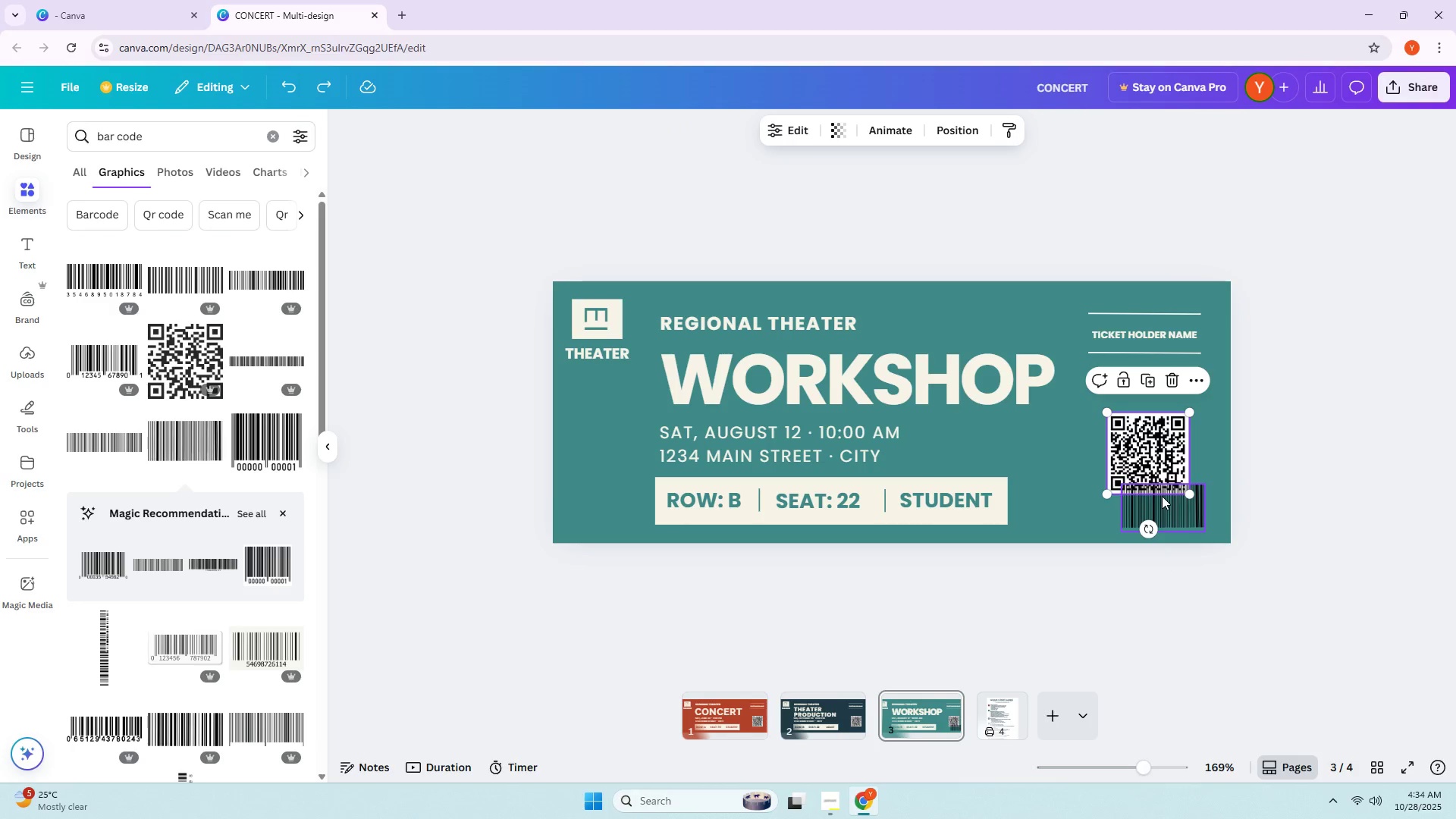 
key(Control+Delete)
 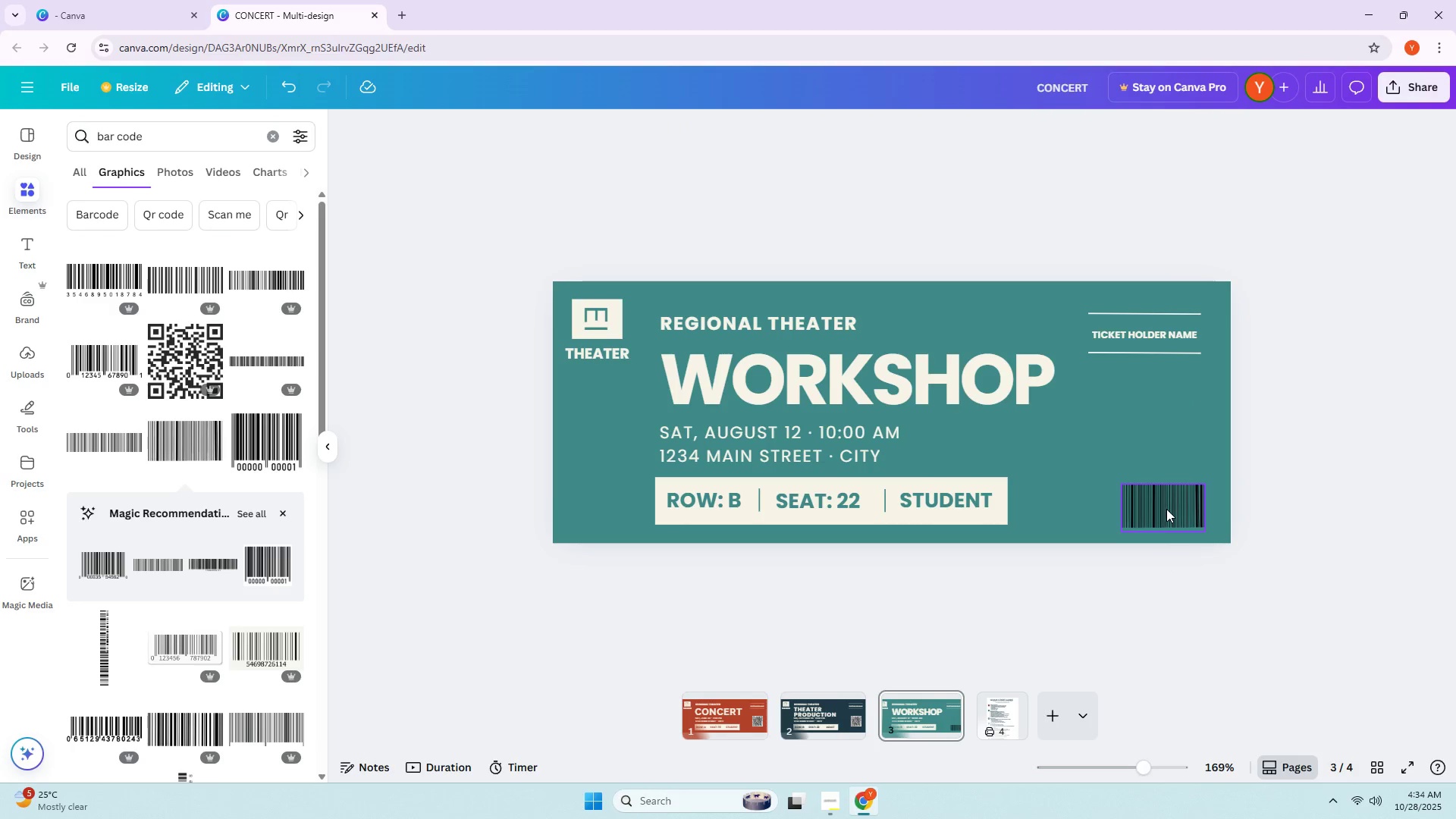 
left_click_drag(start_coordinate=[1166, 509], to_coordinate=[1153, 479])
 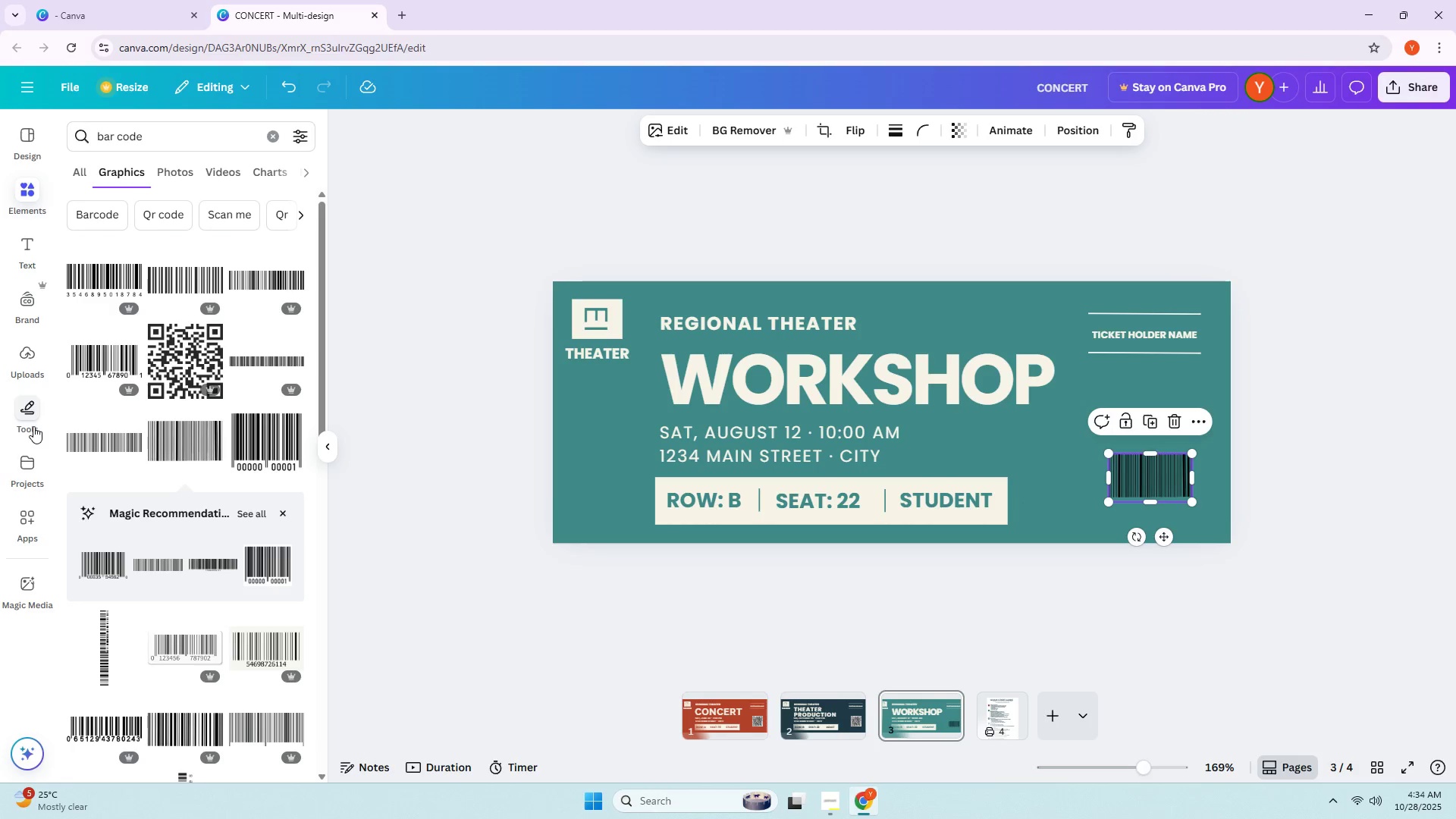 
left_click([33, 425])
 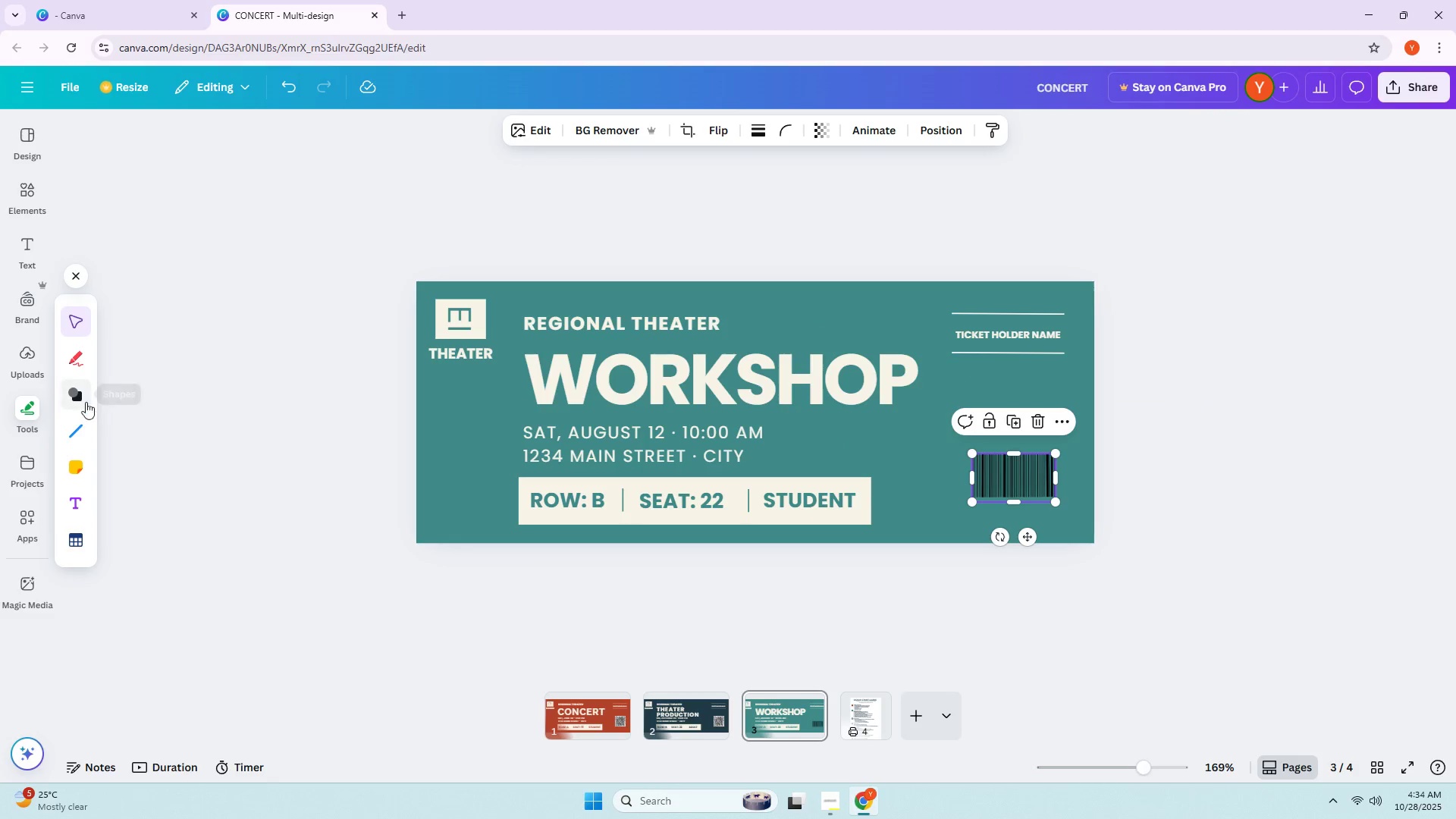 
left_click([76, 399])
 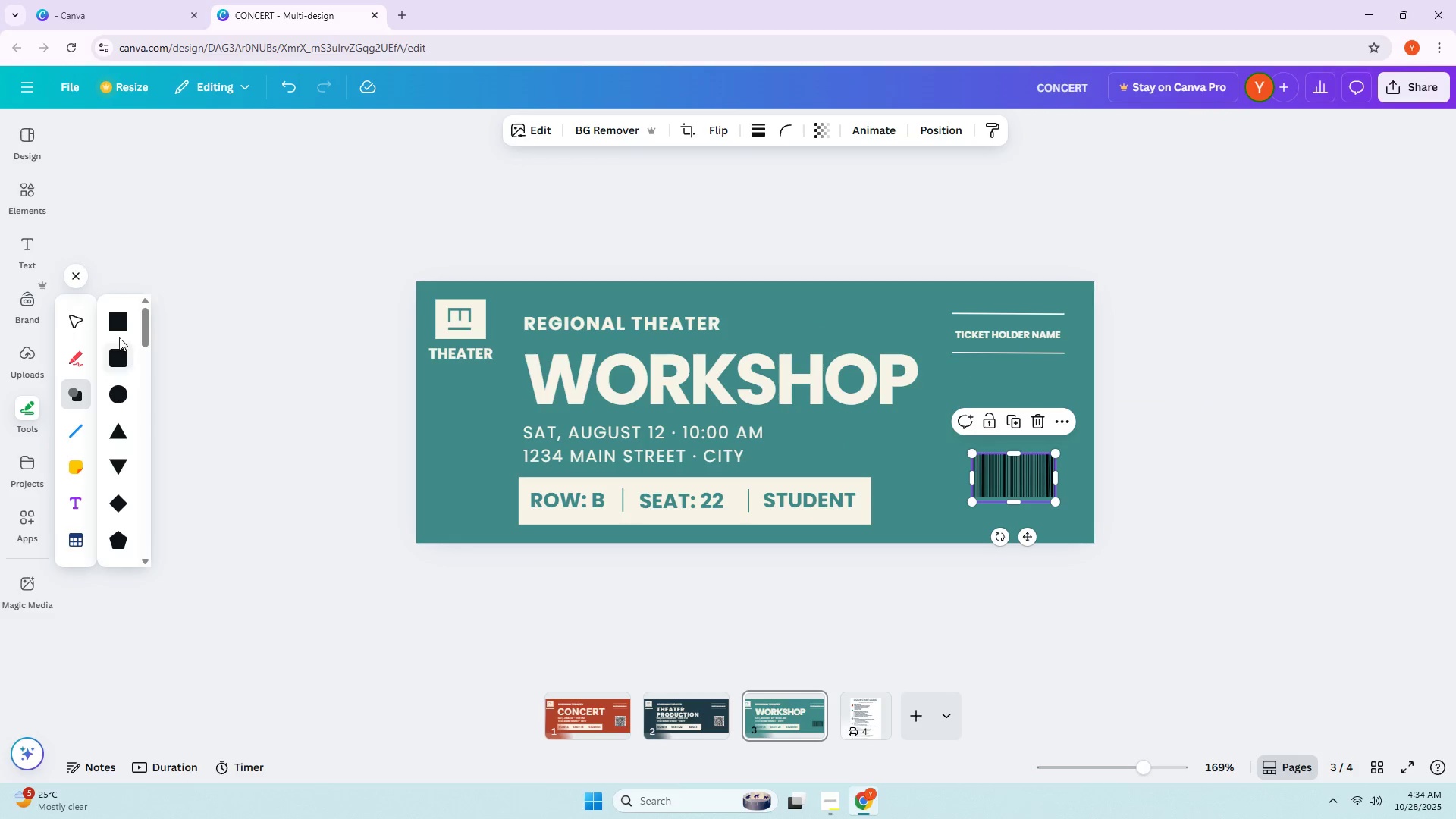 
left_click([118, 330])
 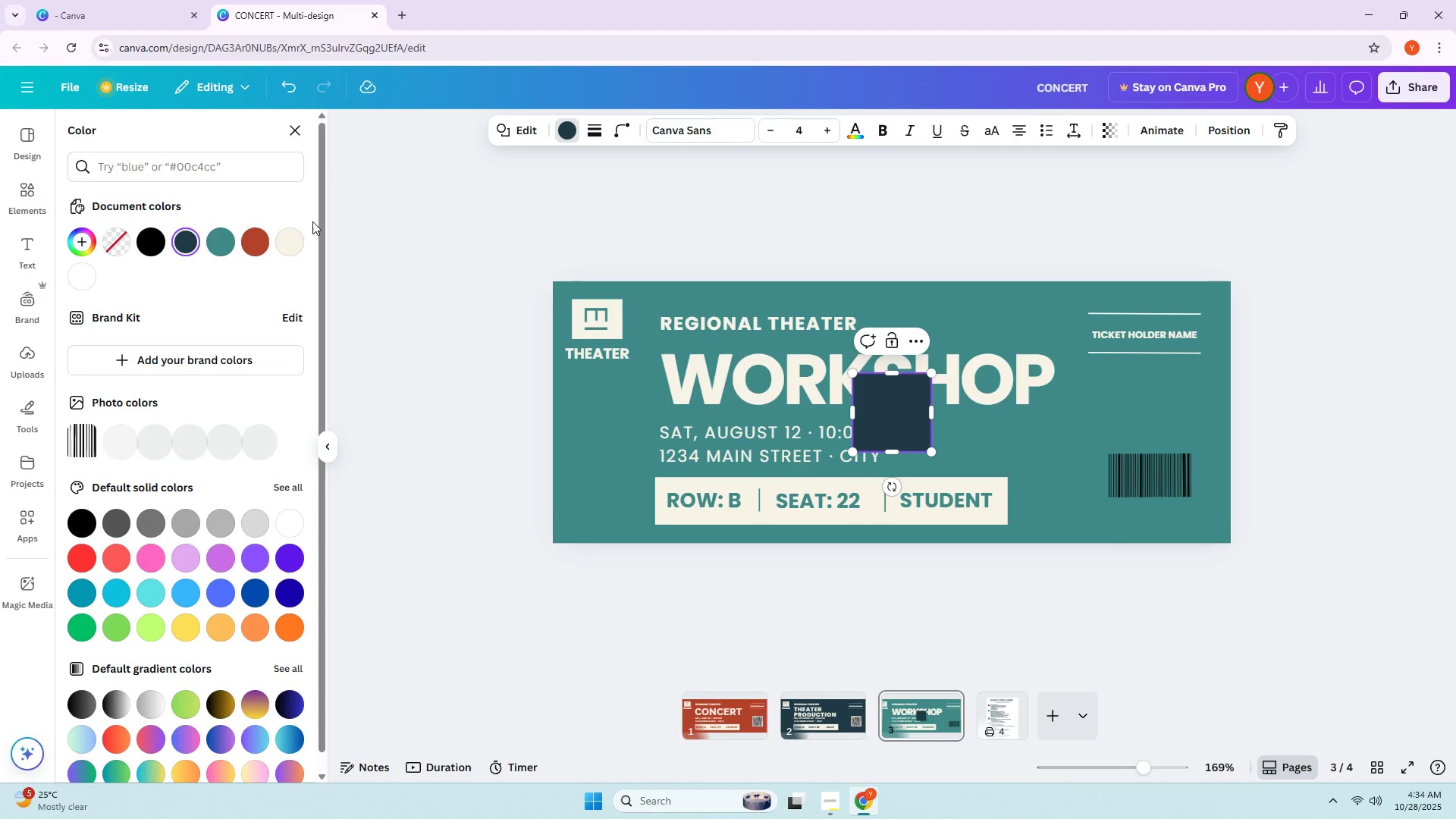 
left_click([296, 239])
 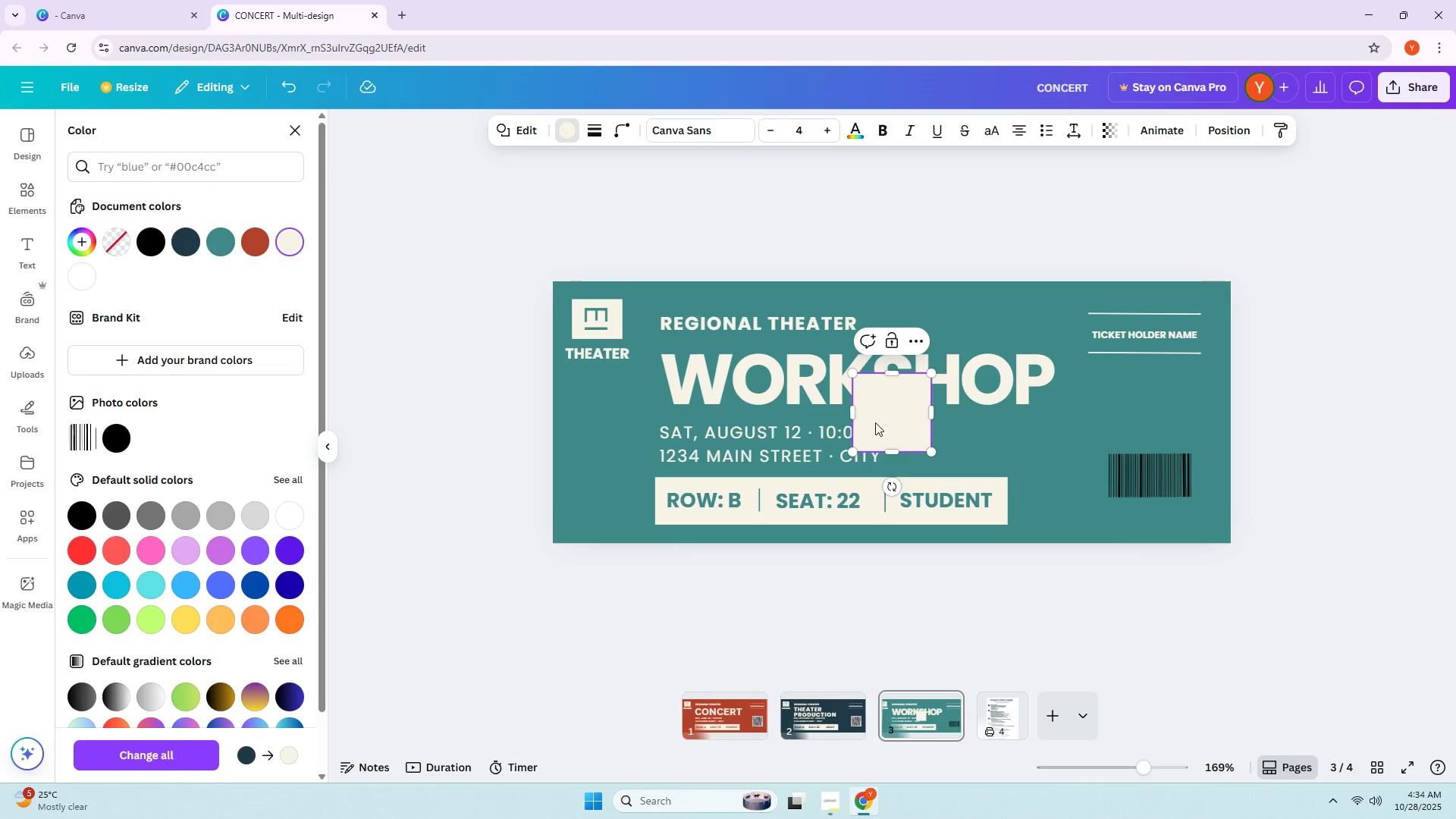 
left_click_drag(start_coordinate=[875, 423], to_coordinate=[1135, 476])
 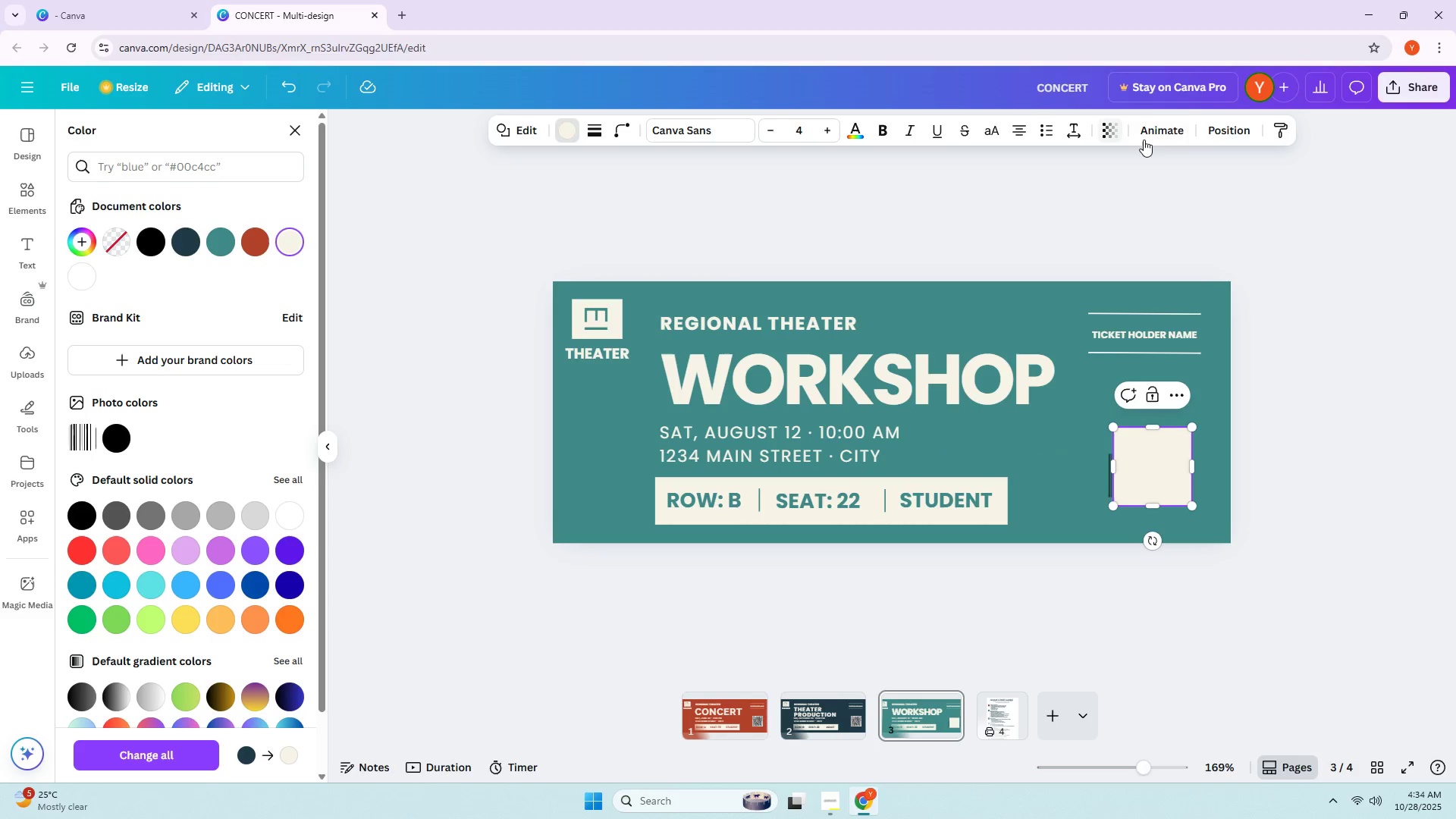 
left_click([1234, 136])
 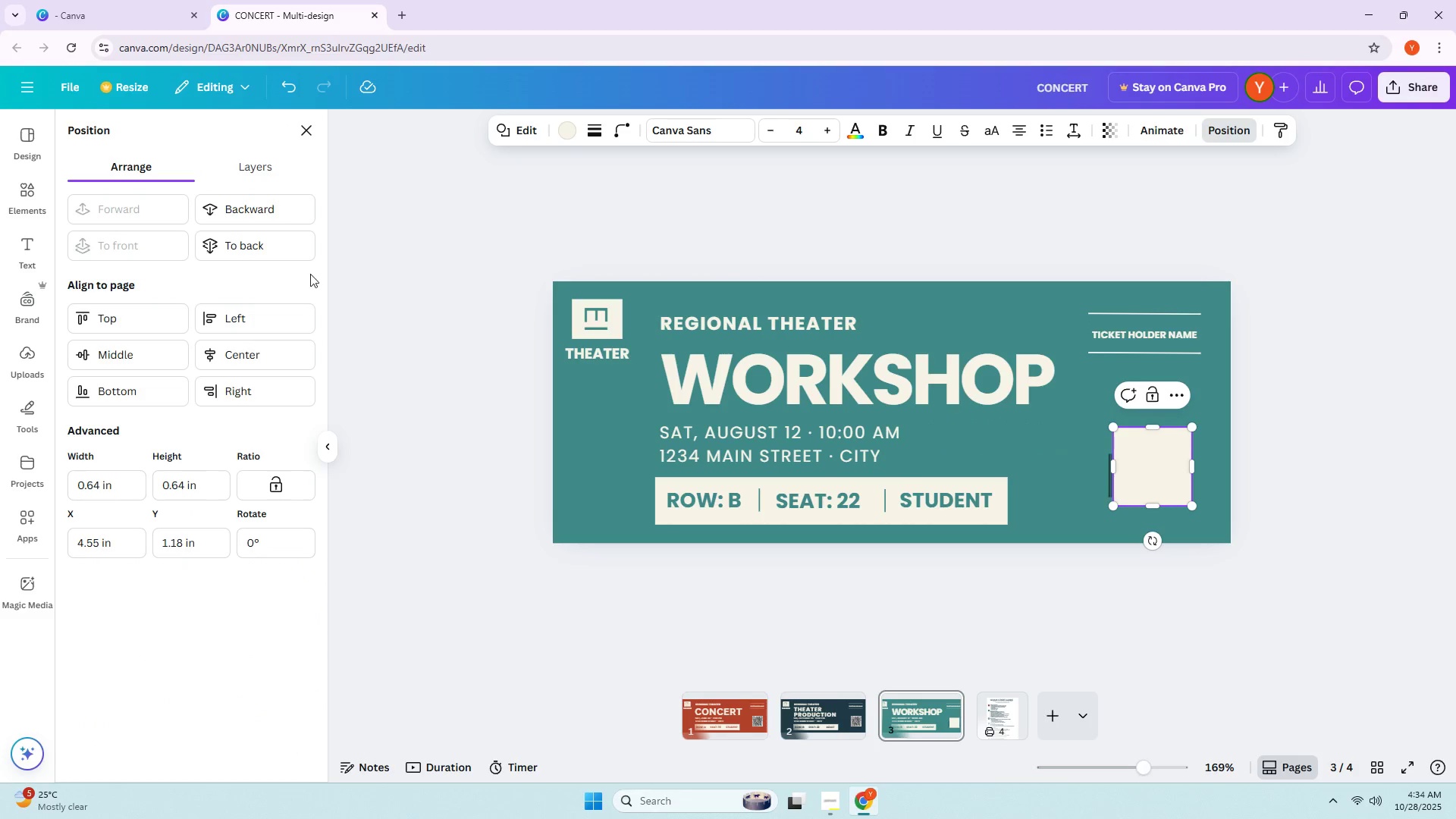 
left_click([260, 162])
 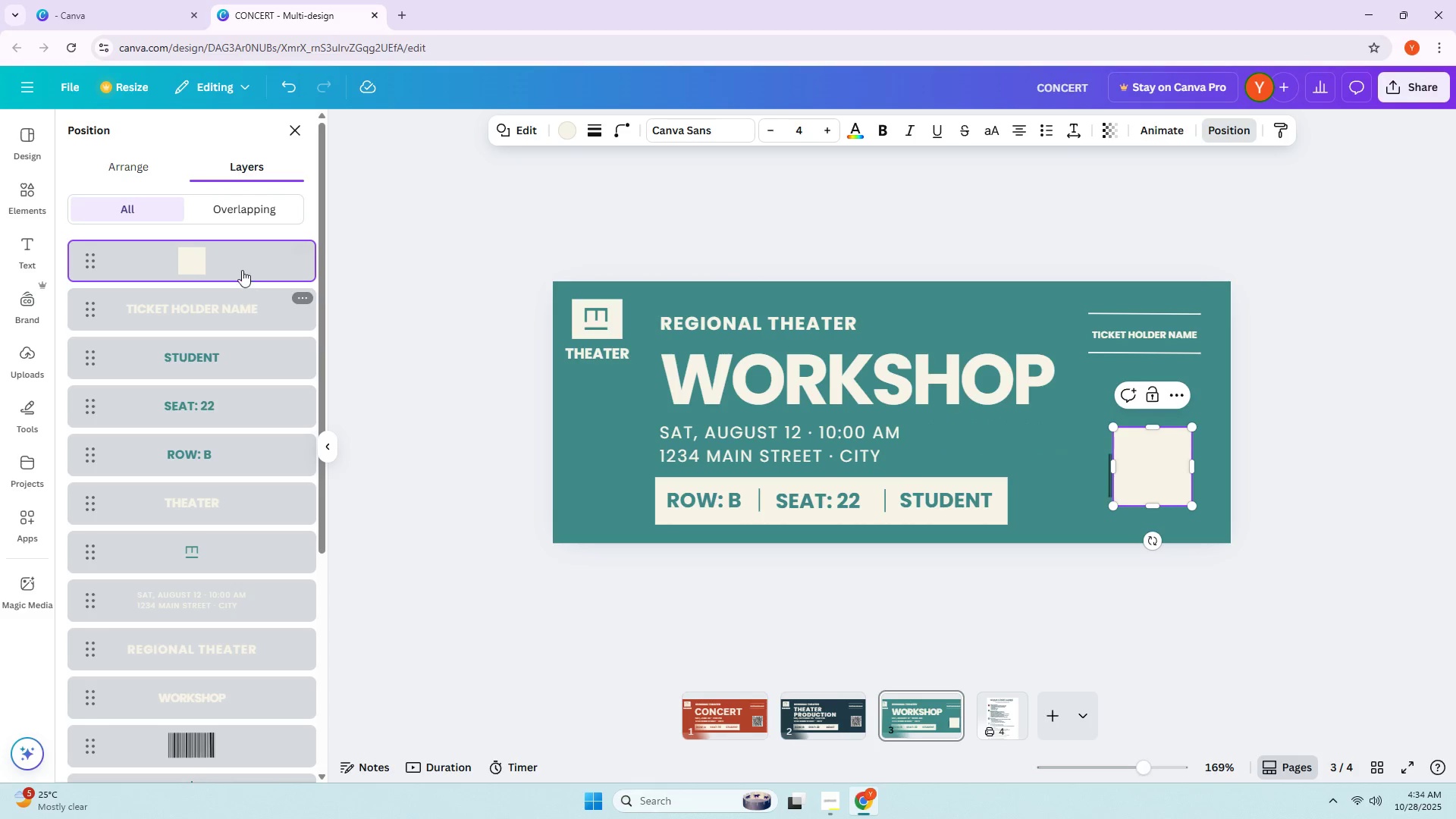 
left_click_drag(start_coordinate=[240, 267], to_coordinate=[243, 688])
 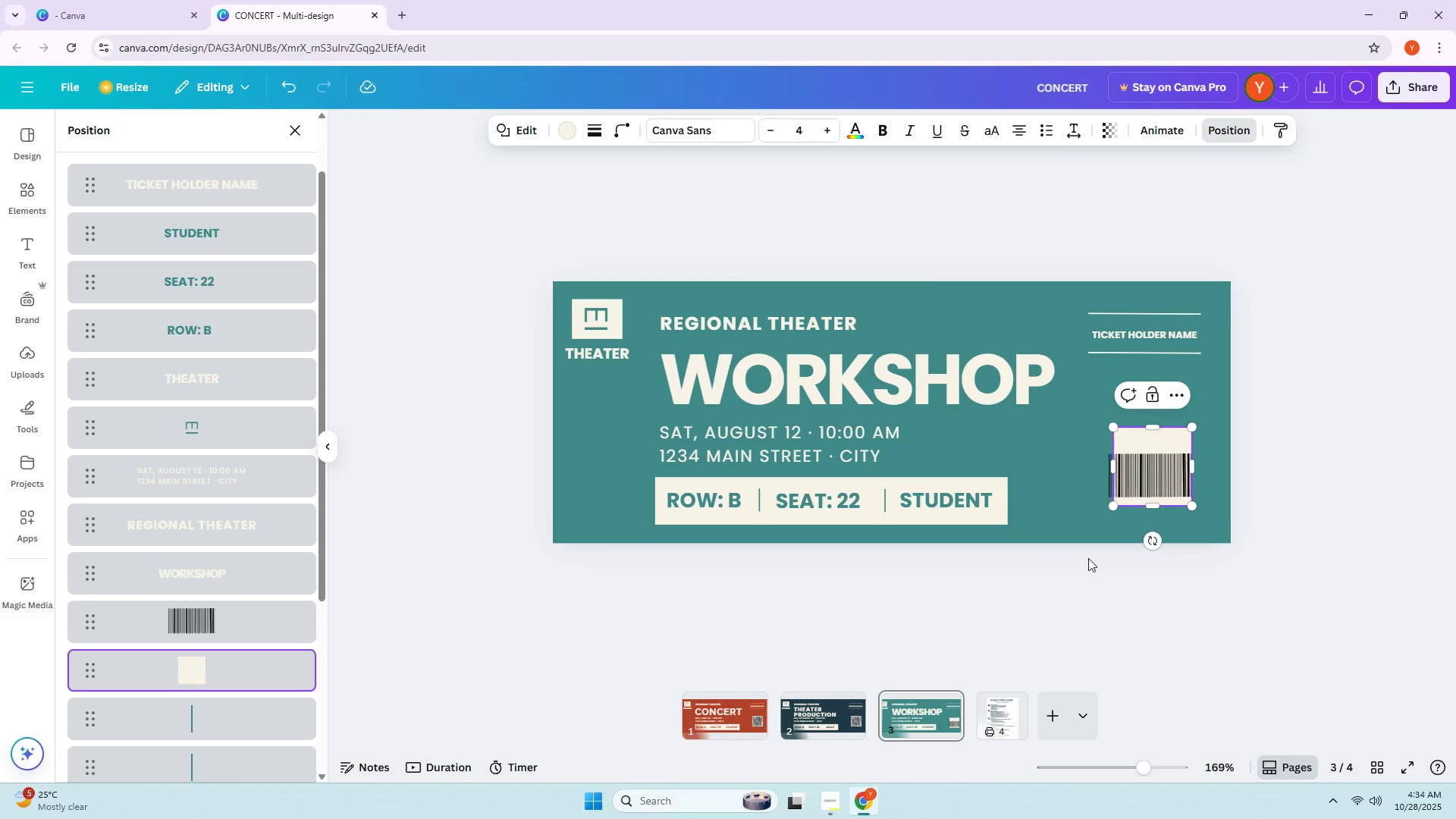 
scroll: coordinate [209, 582], scroll_direction: down, amount: 1.0
 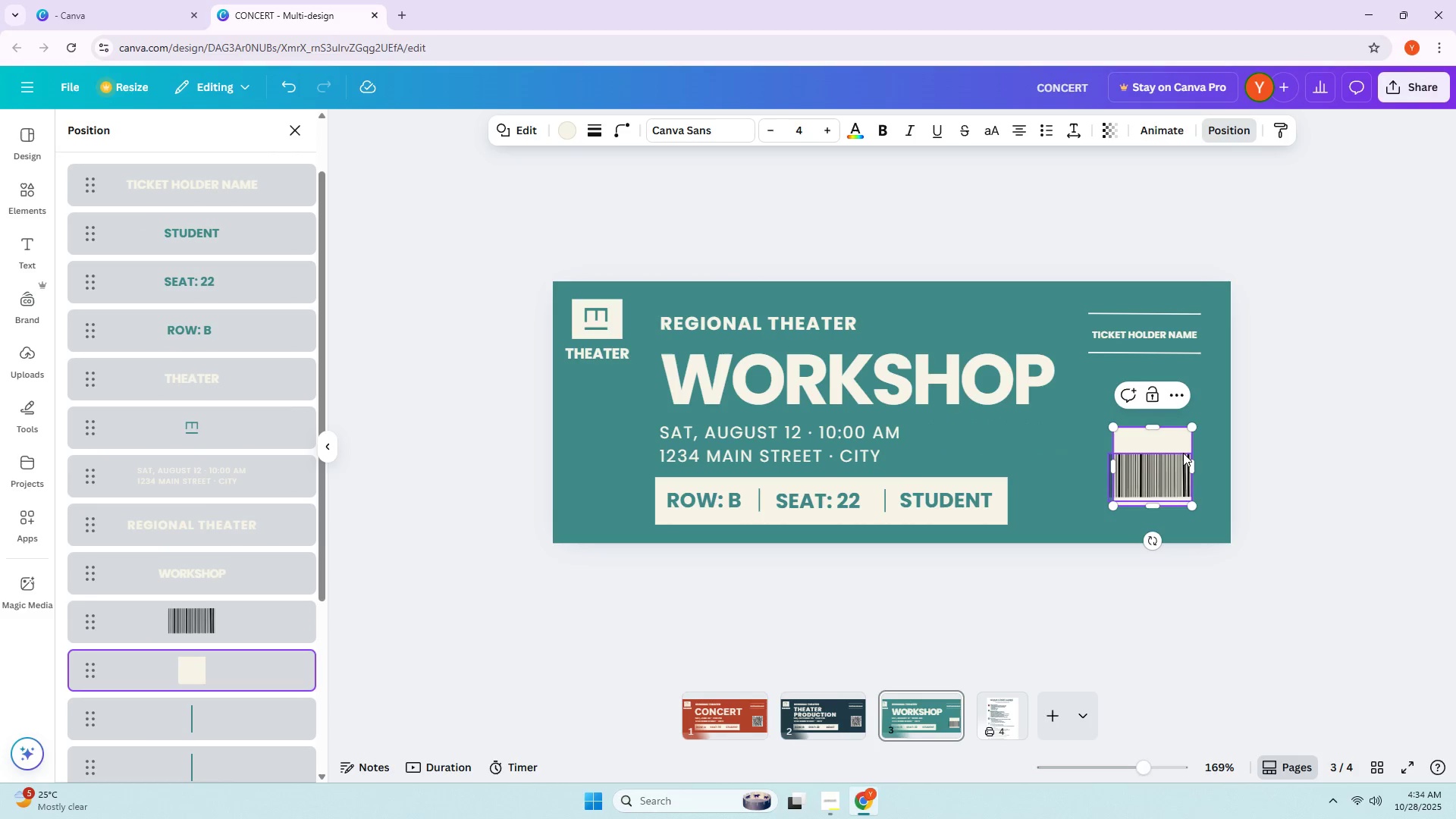 
left_click_drag(start_coordinate=[1109, 467], to_coordinate=[1089, 466])
 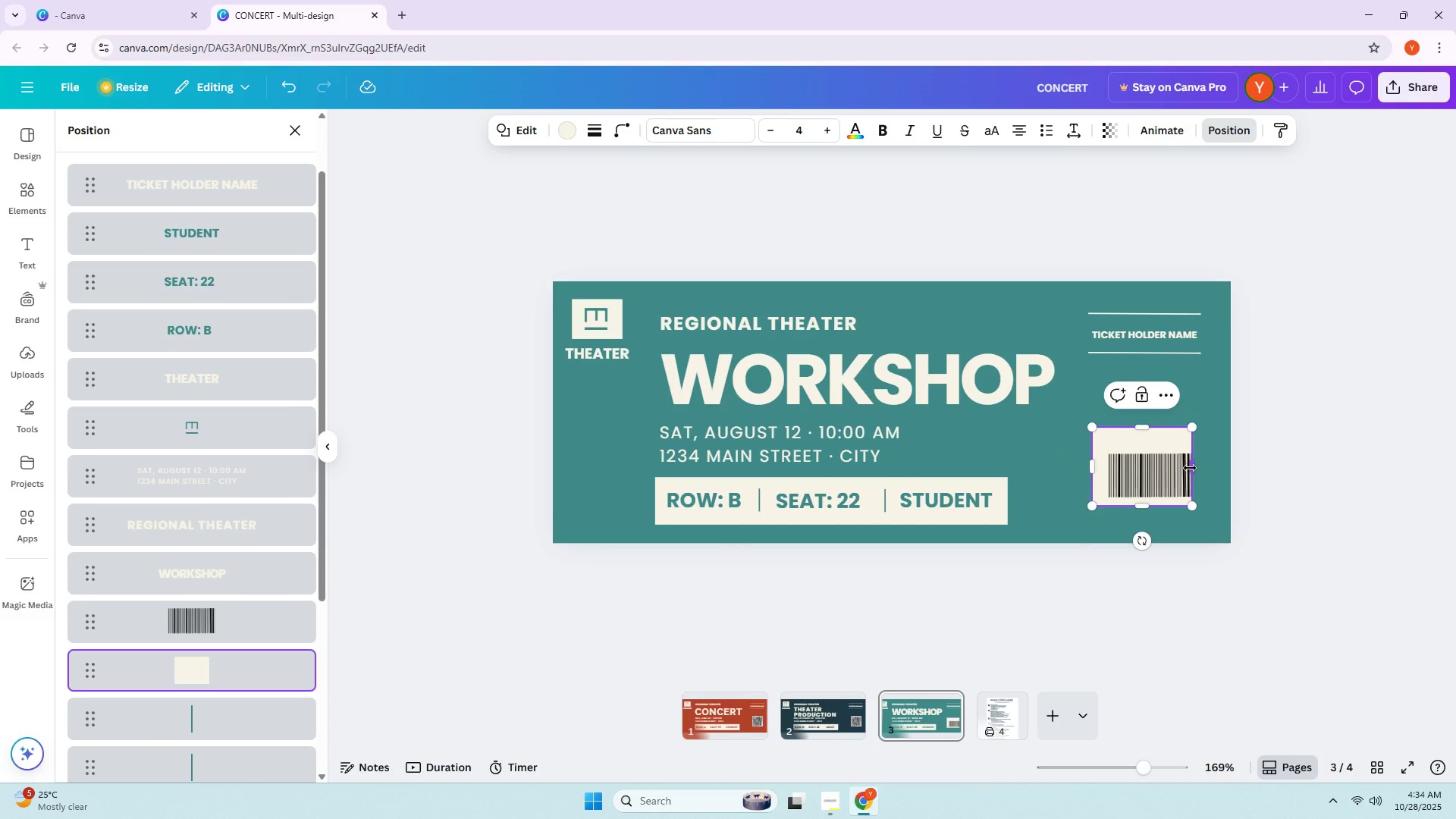 
left_click_drag(start_coordinate=[1190, 468], to_coordinate=[1197, 468])
 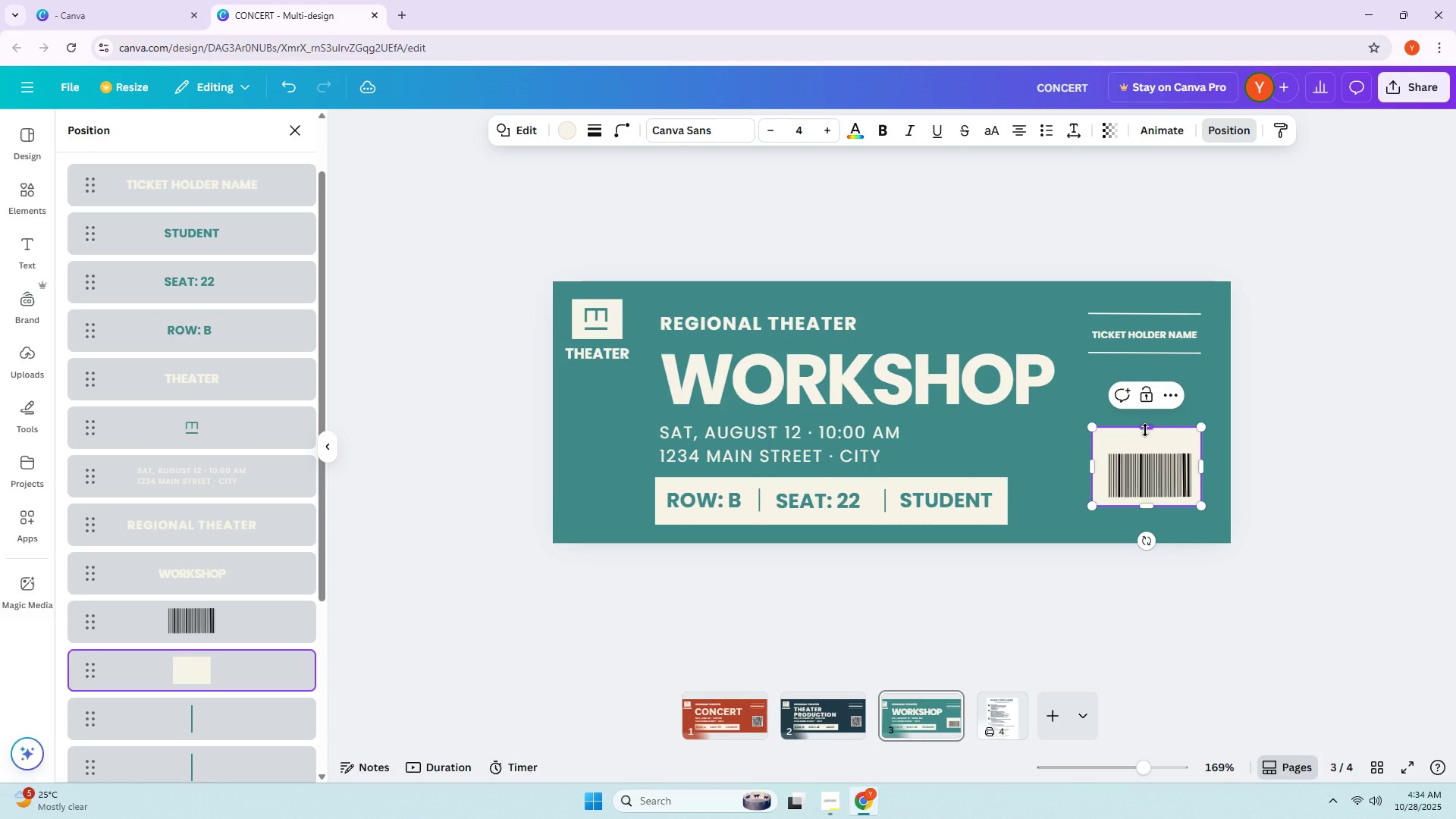 
left_click_drag(start_coordinate=[1147, 428], to_coordinate=[1150, 441])
 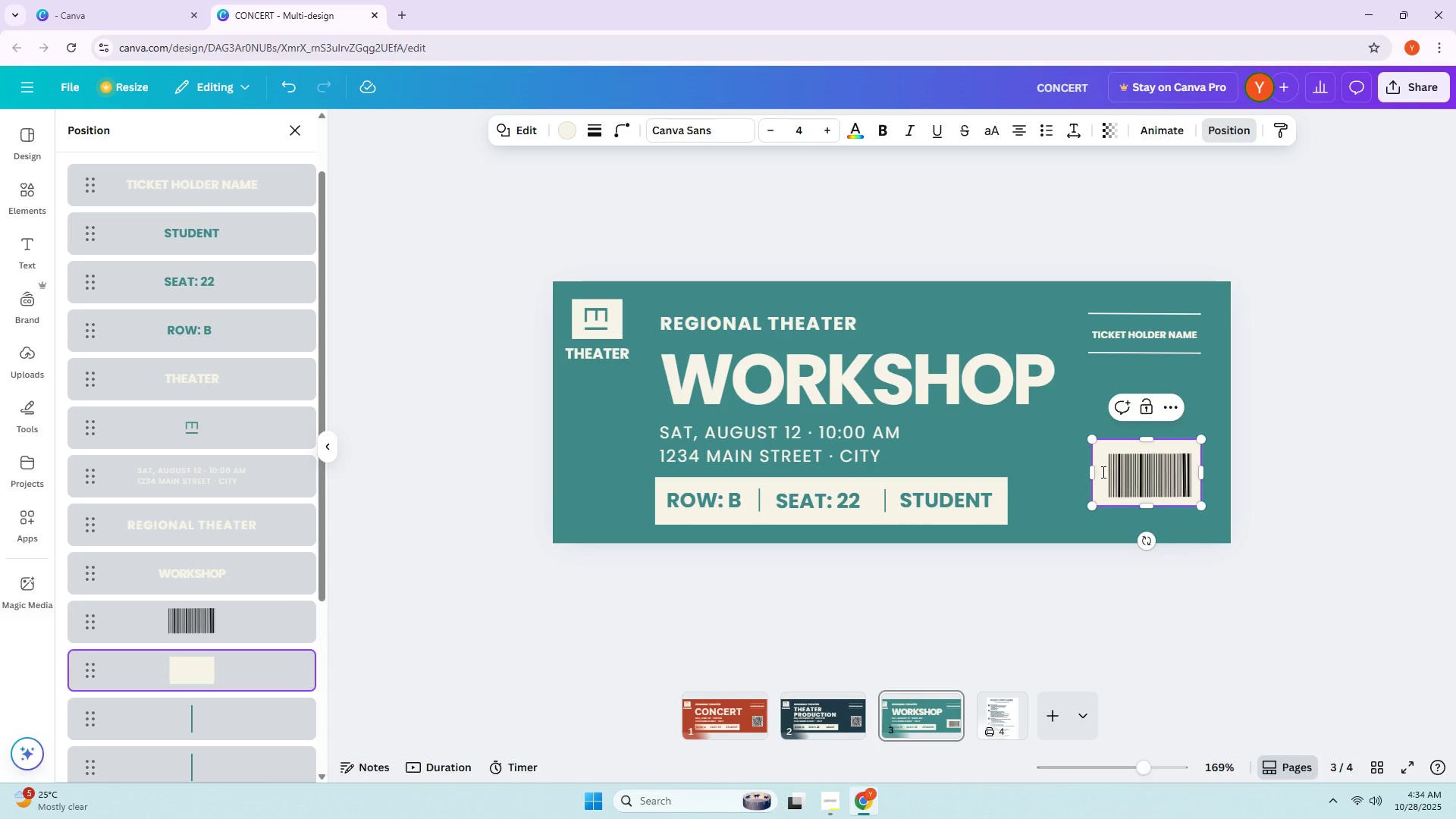 
left_click_drag(start_coordinate=[1095, 472], to_coordinate=[1106, 474])
 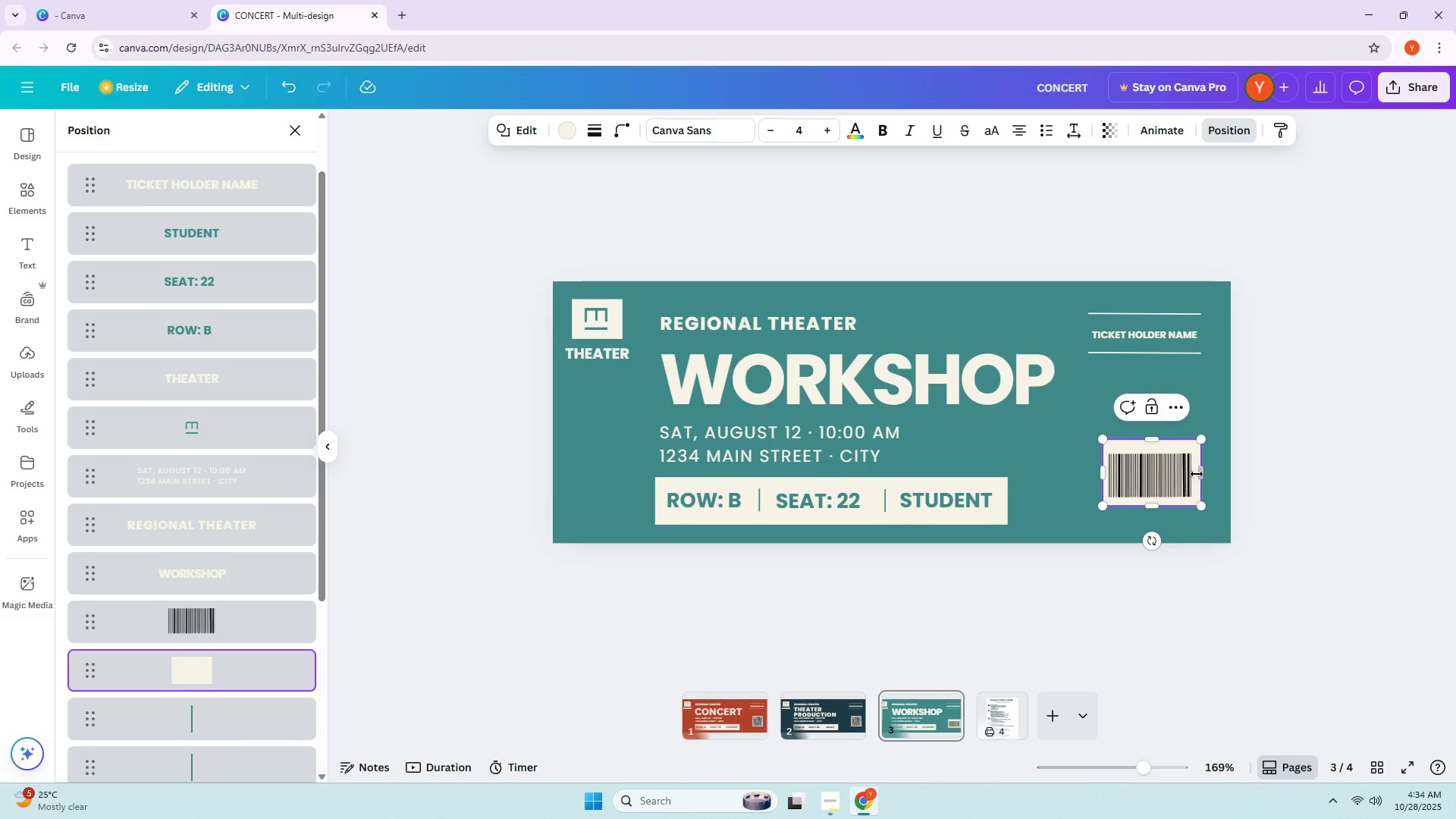 
left_click_drag(start_coordinate=[1199, 474], to_coordinate=[1193, 475])
 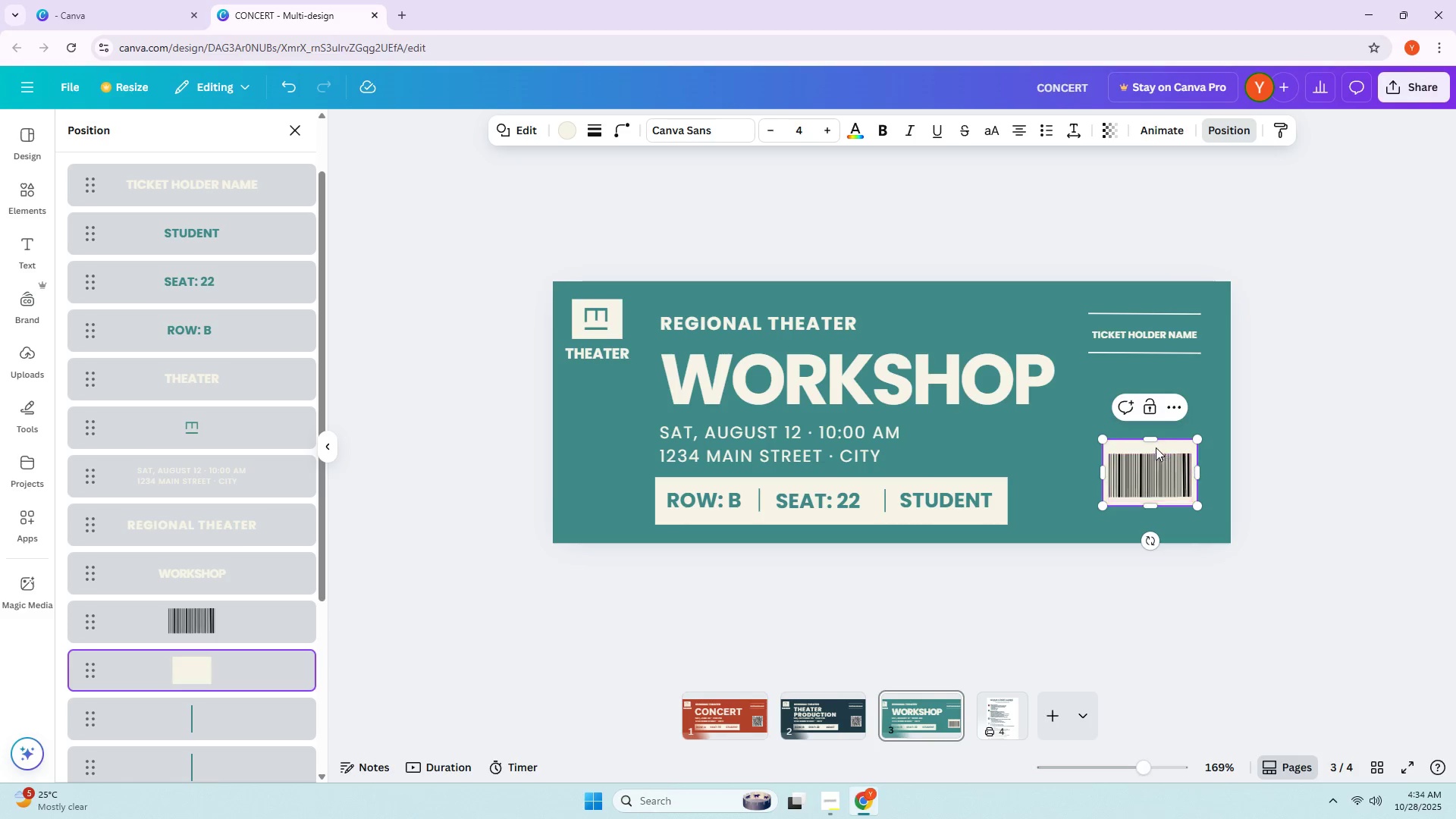 
left_click_drag(start_coordinate=[1154, 443], to_coordinate=[1155, 447])
 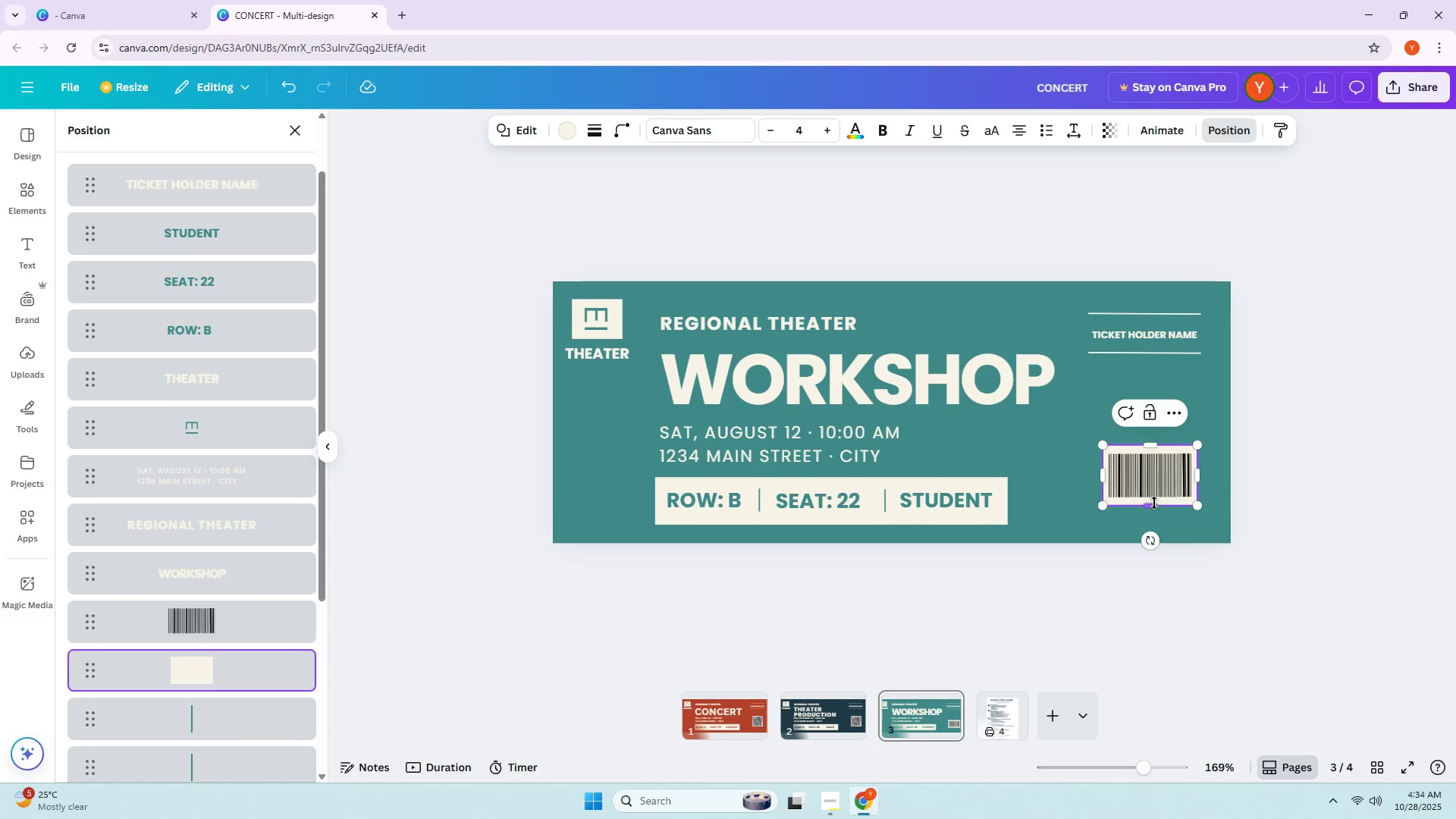 
left_click_drag(start_coordinate=[1153, 505], to_coordinate=[1153, 500])
 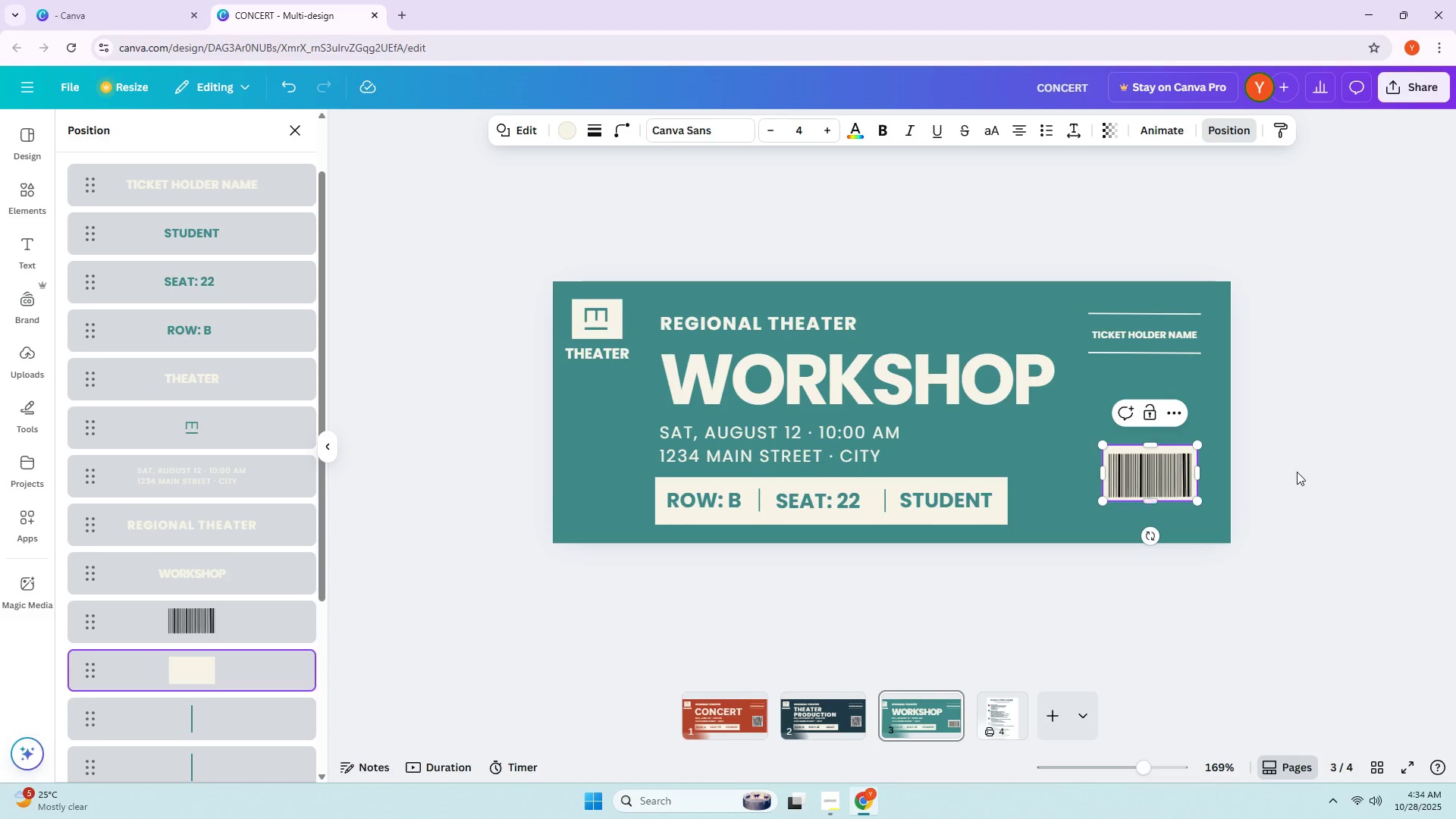 
left_click([1297, 472])
 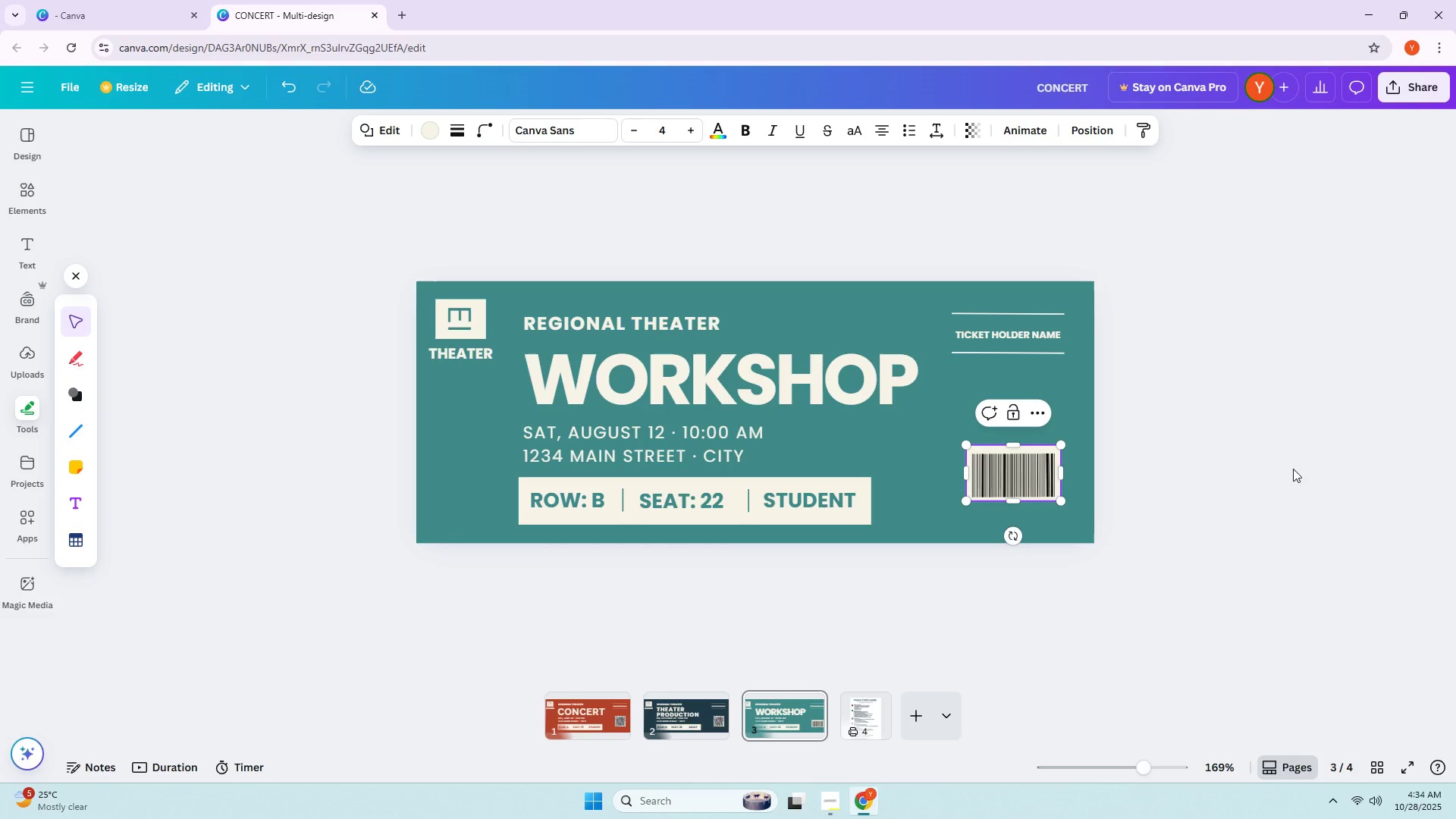 
left_click([1283, 469])
 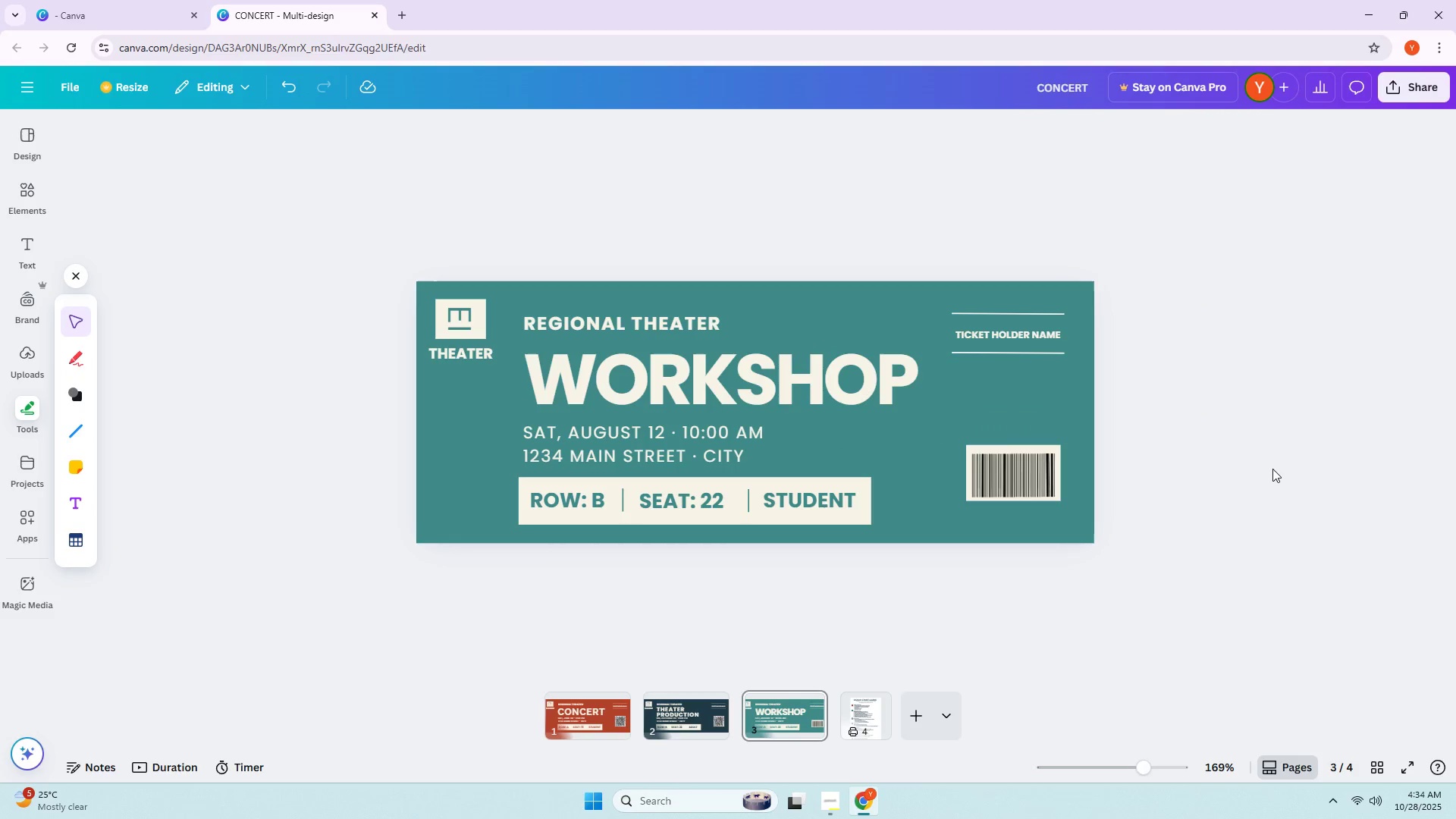 
scroll: coordinate [683, 334], scroll_direction: up, amount: 10.0
 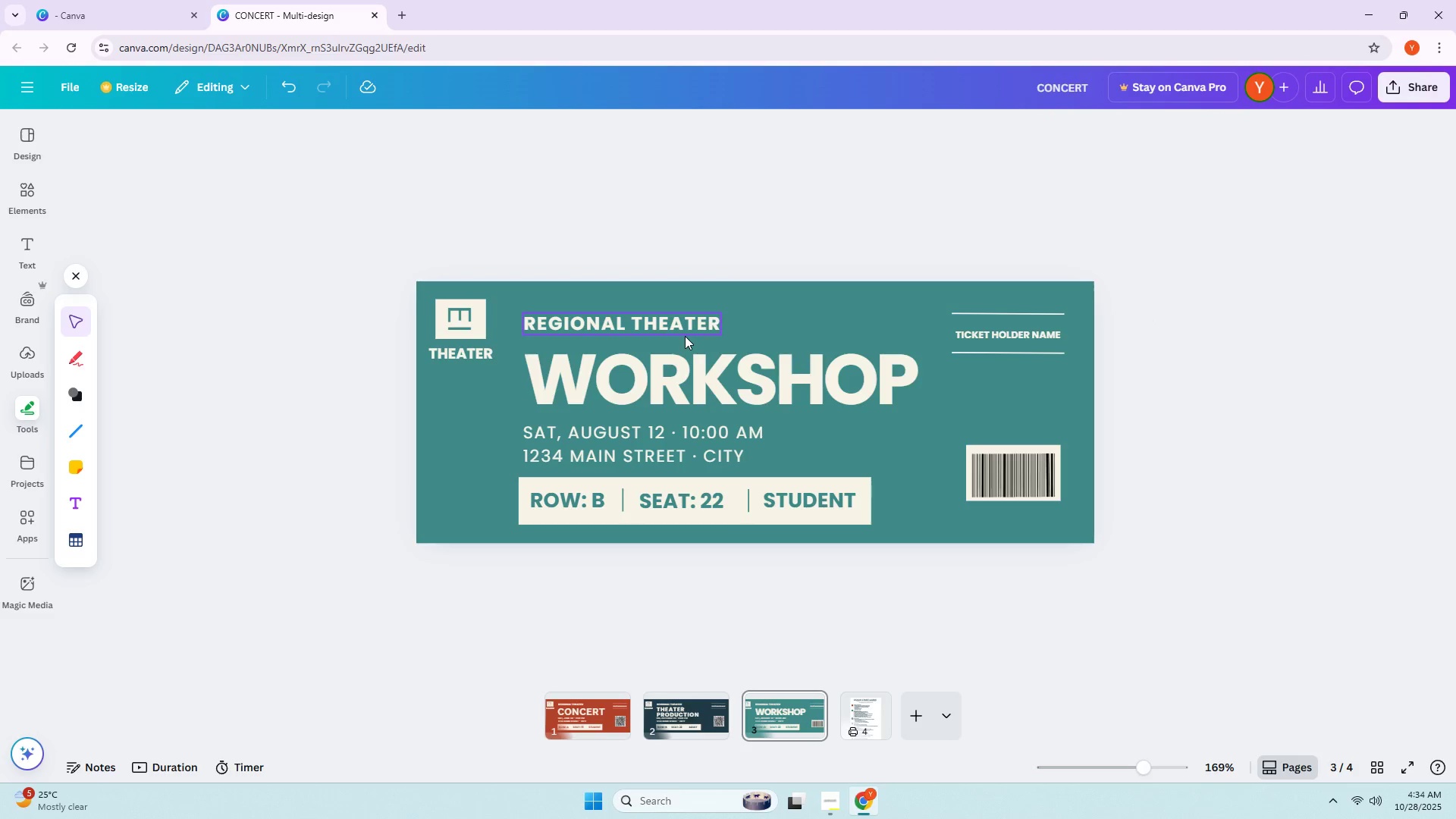 
scroll: coordinate [683, 336], scroll_direction: down, amount: 1.0
 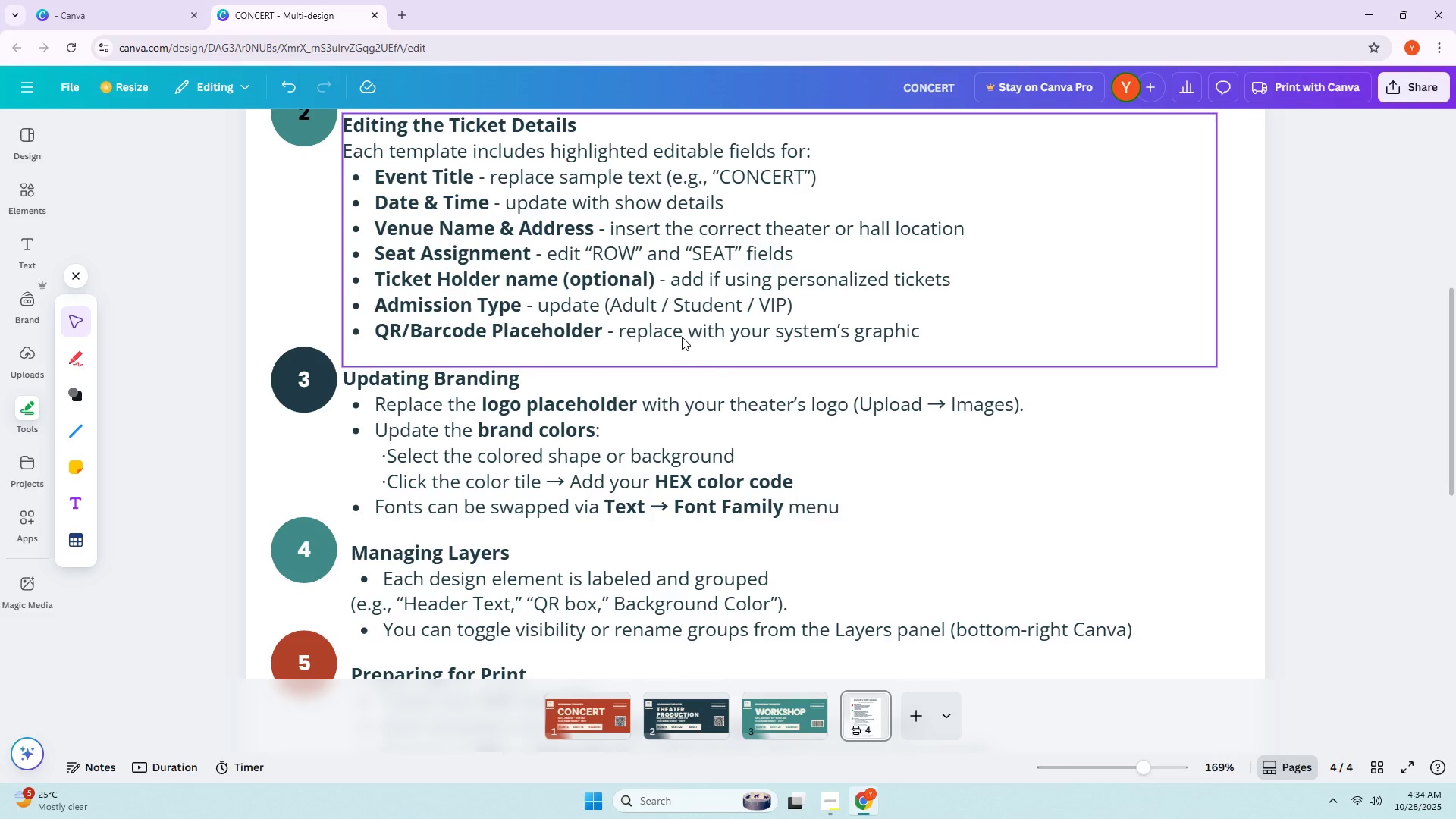 
scroll: coordinate [798, 717], scroll_direction: up, amount: 8.0
 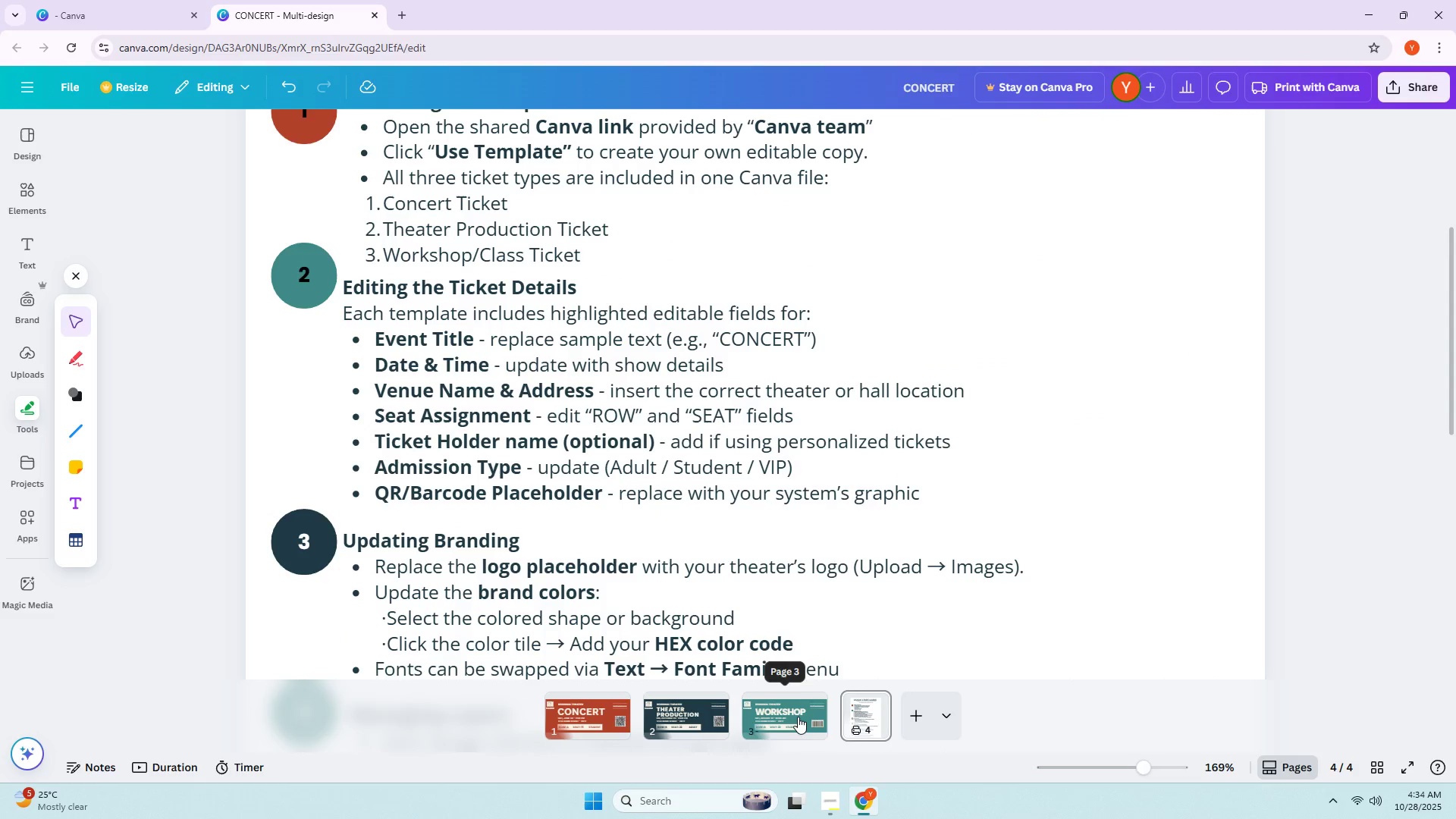 
left_click([798, 717])
 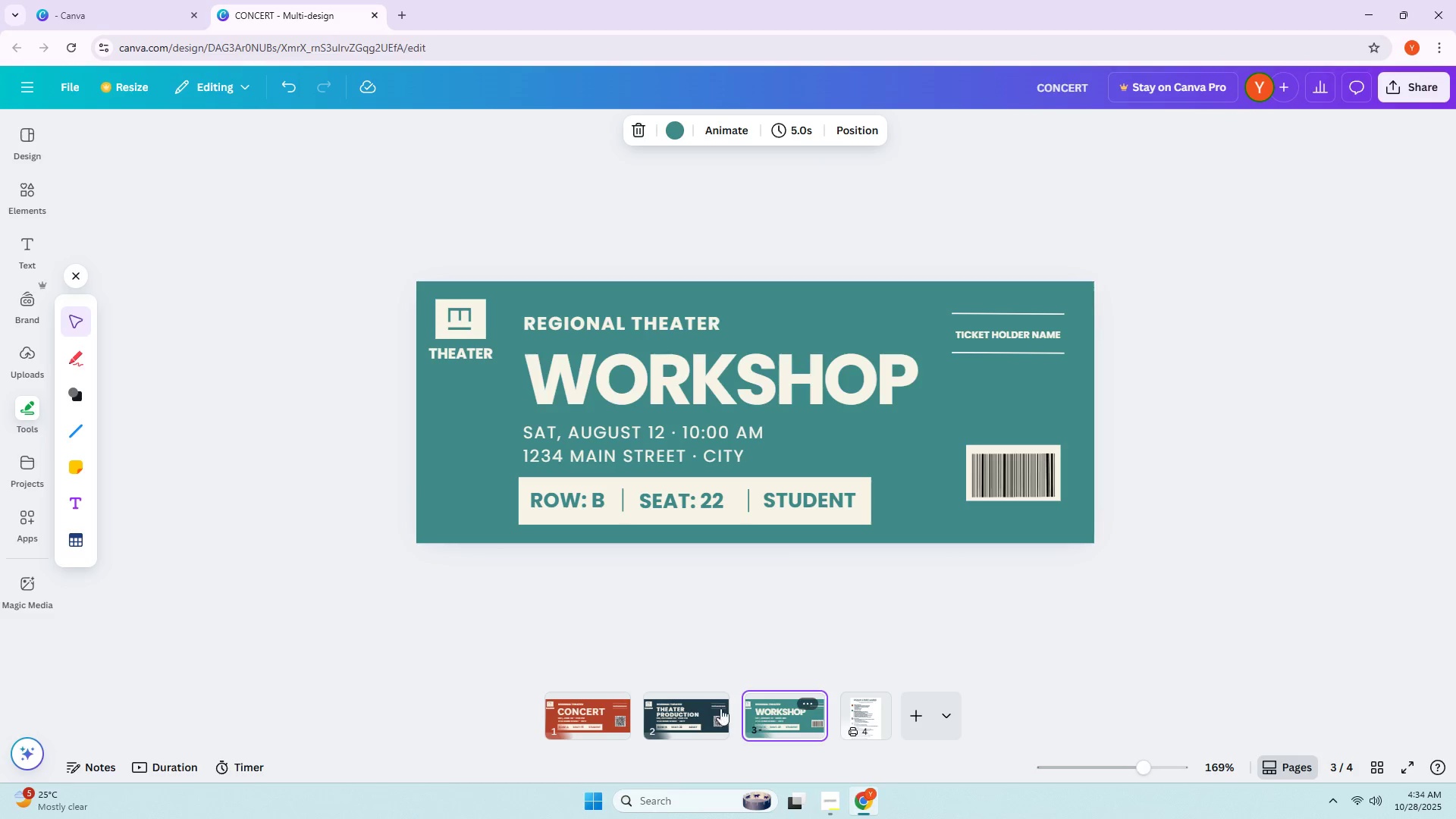 
left_click([673, 704])
 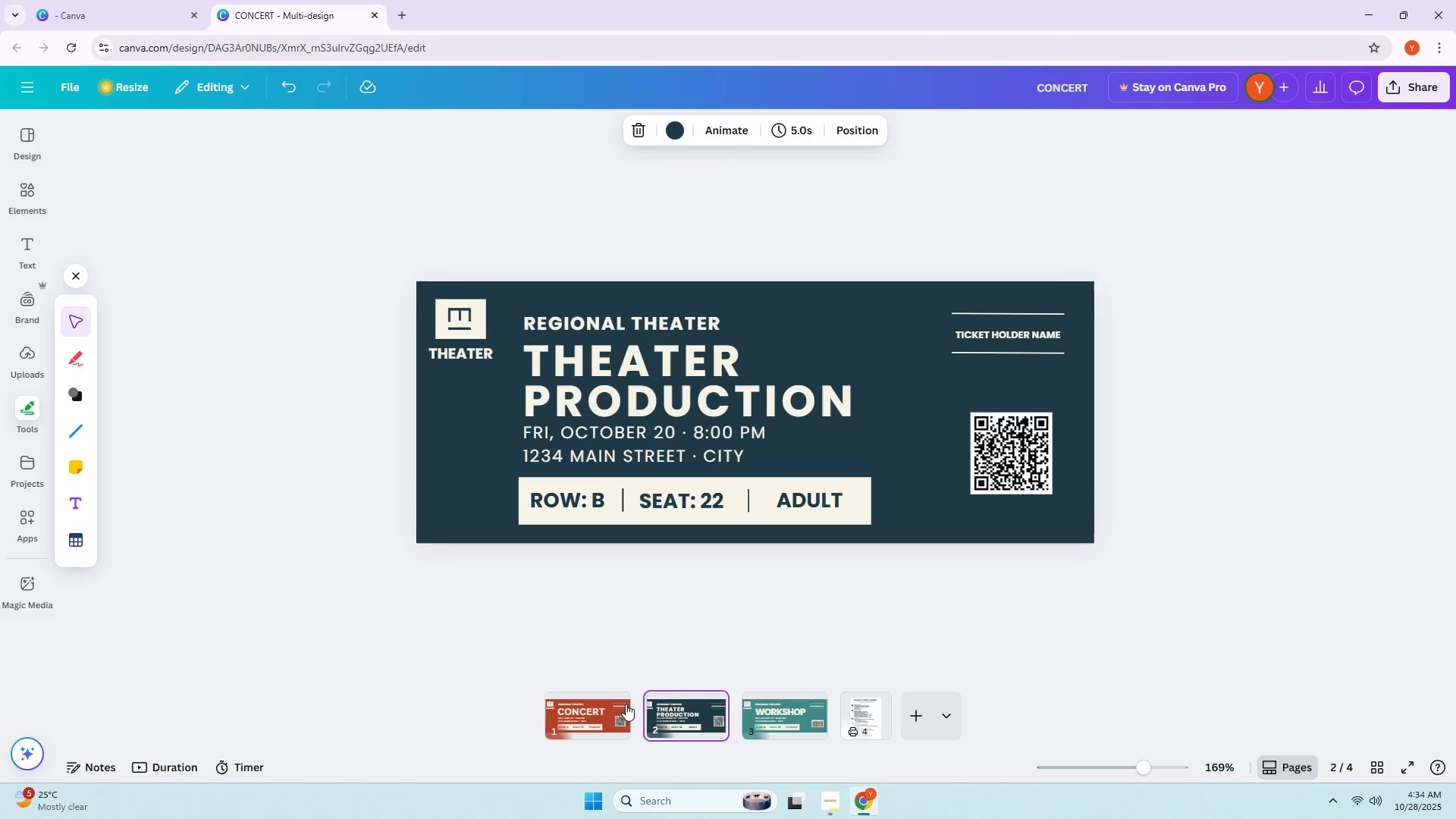 
left_click([600, 698])
 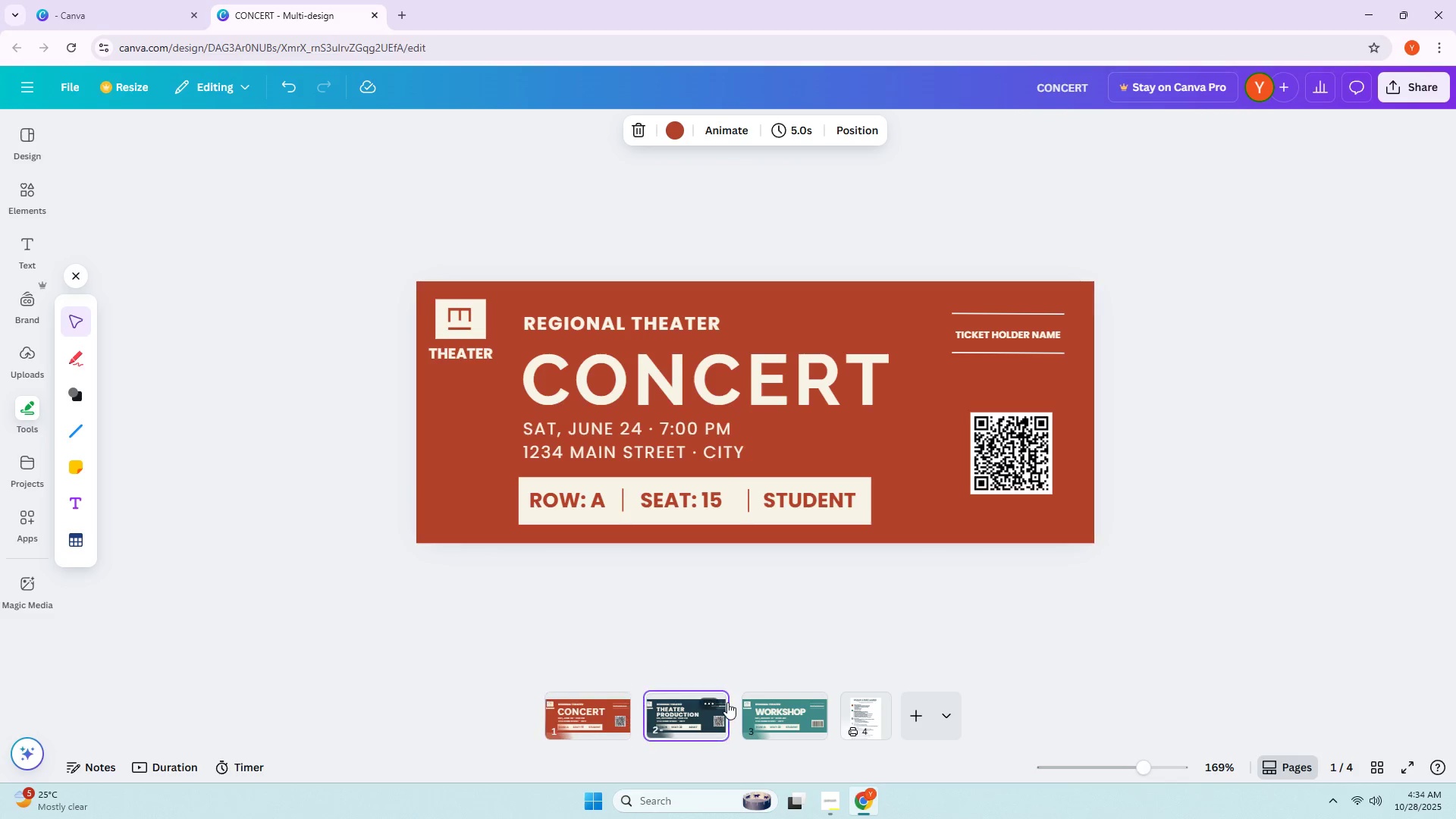 
double_click([770, 711])
 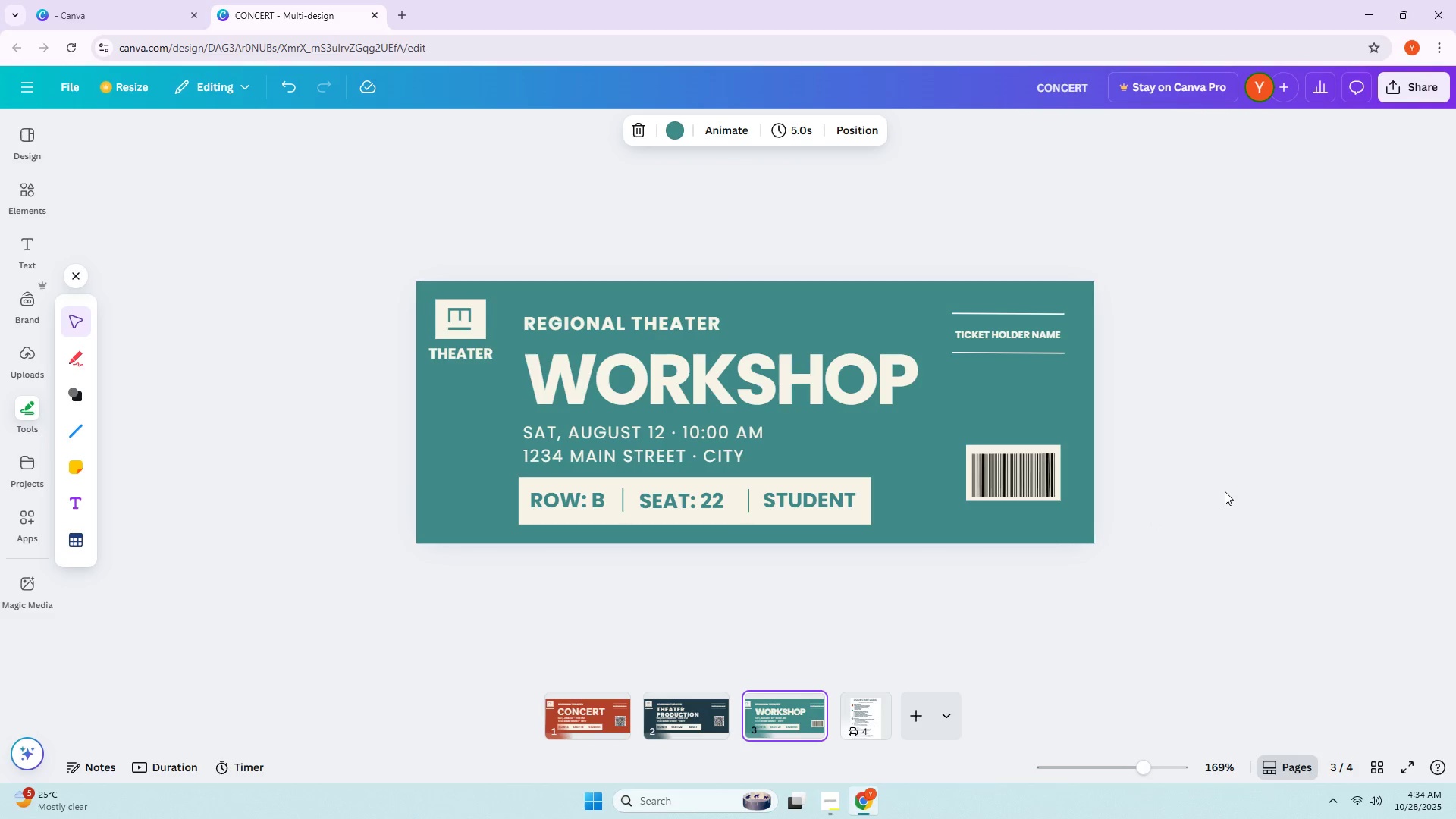 
left_click([1212, 488])
 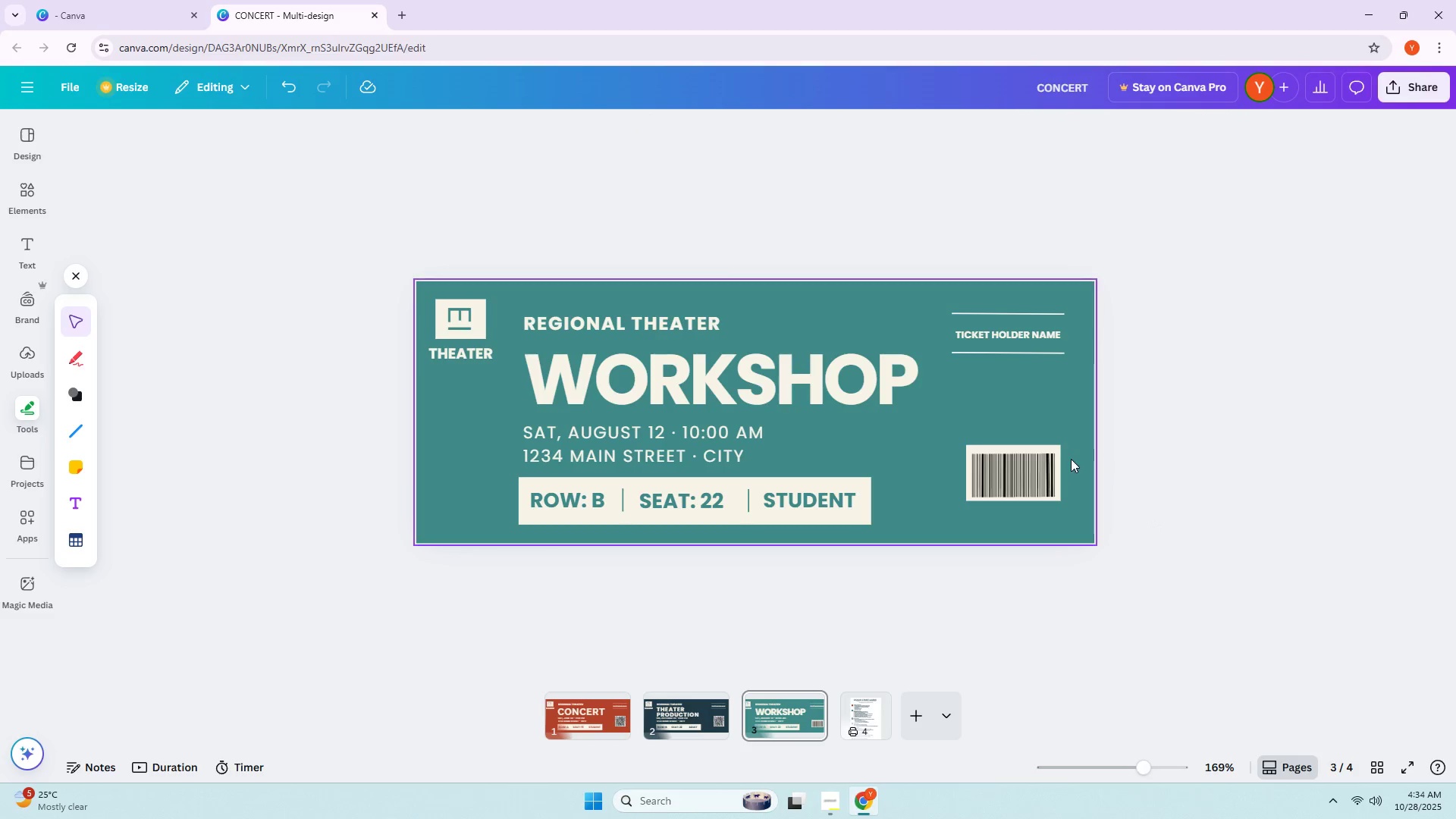 
left_click_drag(start_coordinate=[1071, 459], to_coordinate=[1040, 470])
 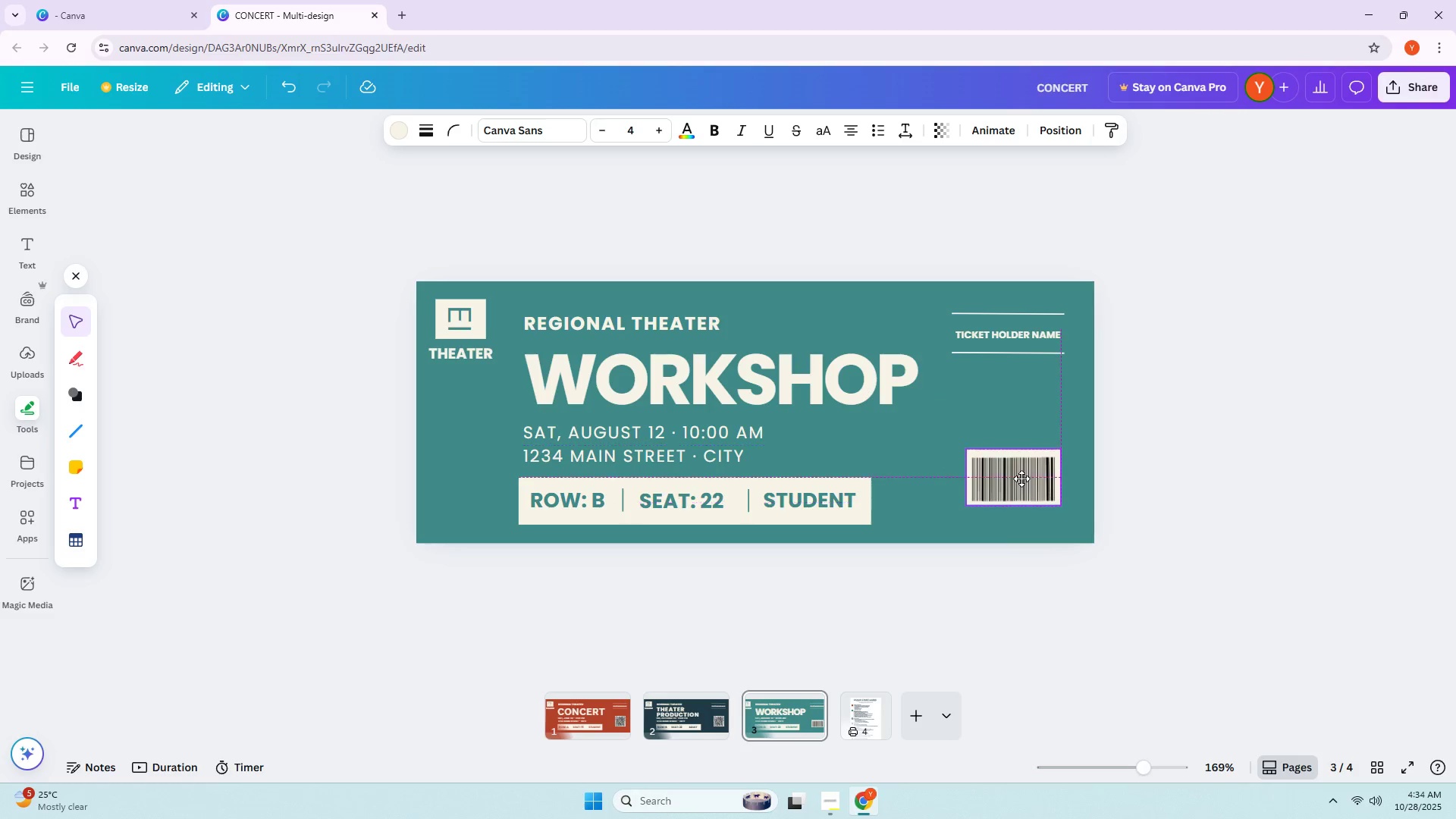 
left_click([1147, 464])
 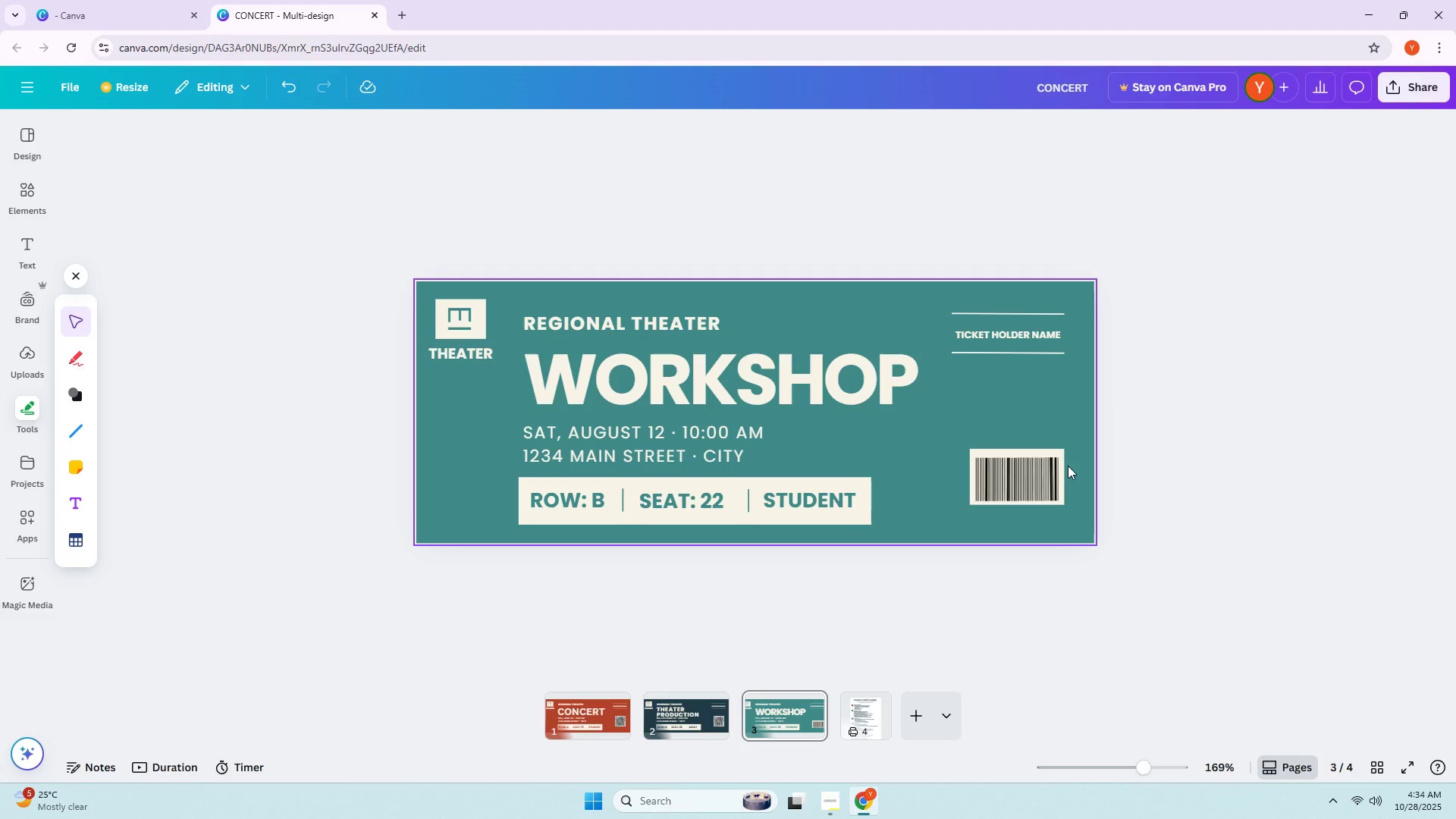 
left_click([1131, 463])
 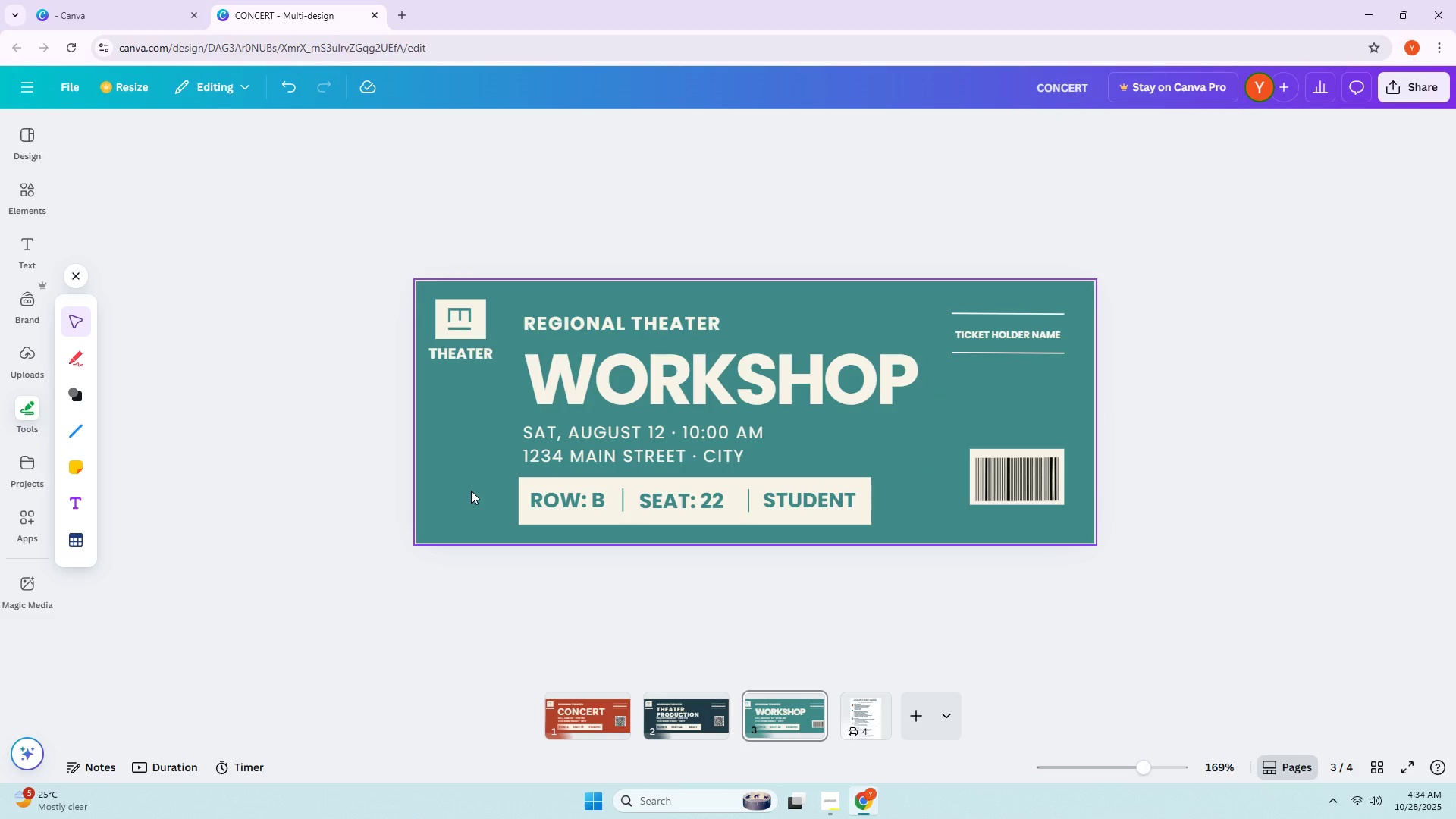 
left_click([1170, 412])
 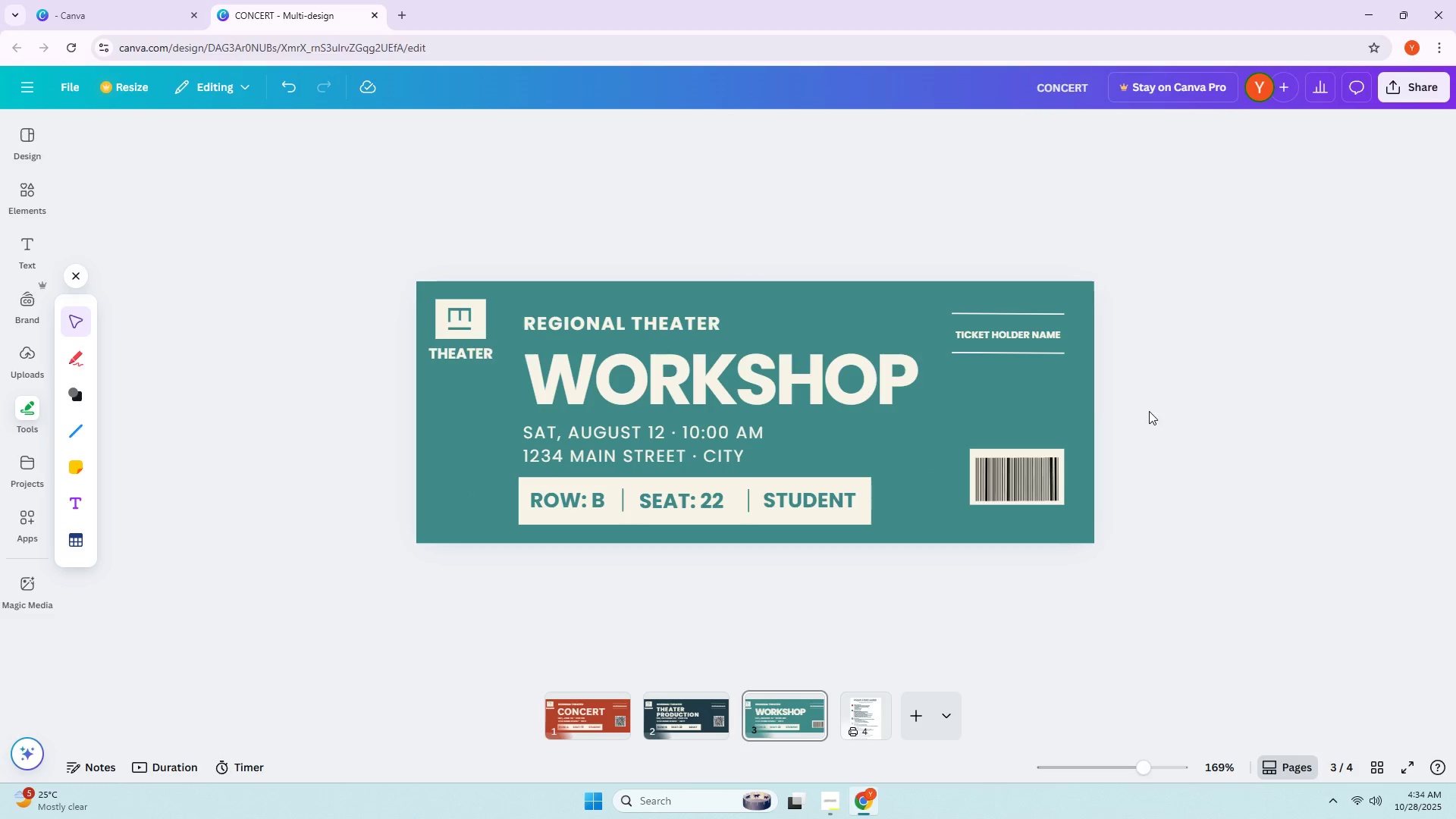 
scroll: coordinate [683, 673], scroll_direction: up, amount: 5.0
 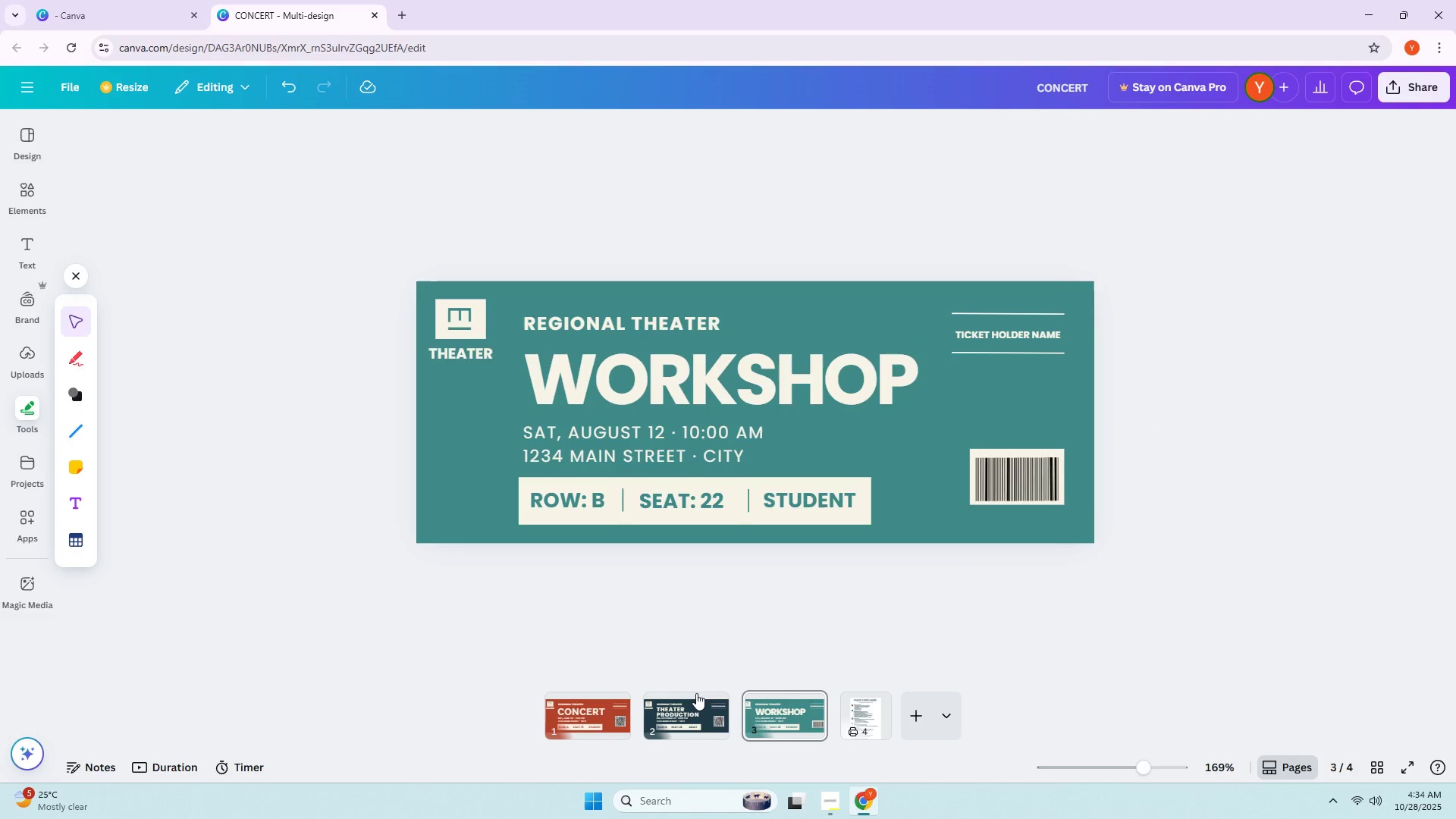 
left_click([696, 693])
 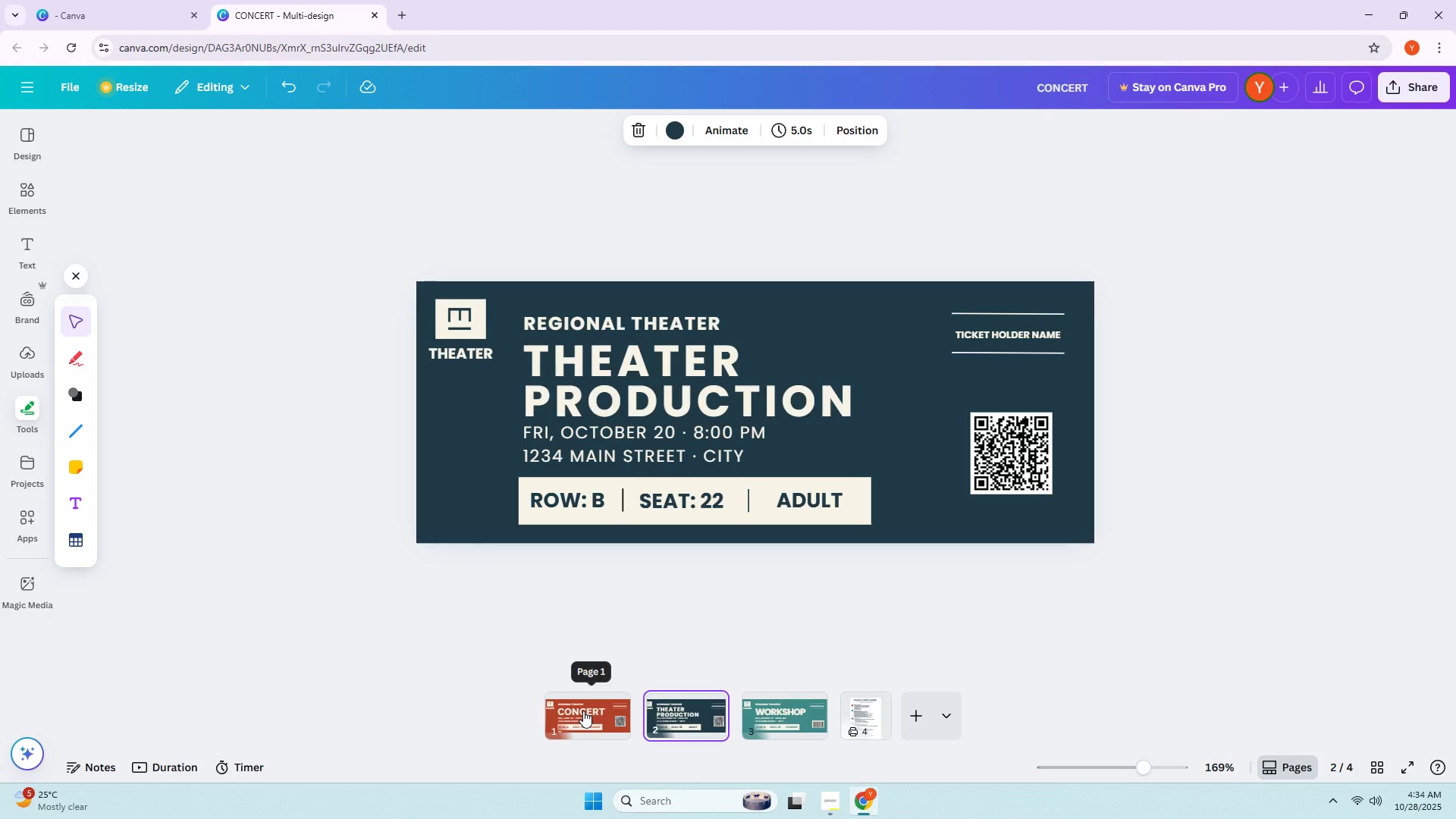 
left_click([583, 711])
 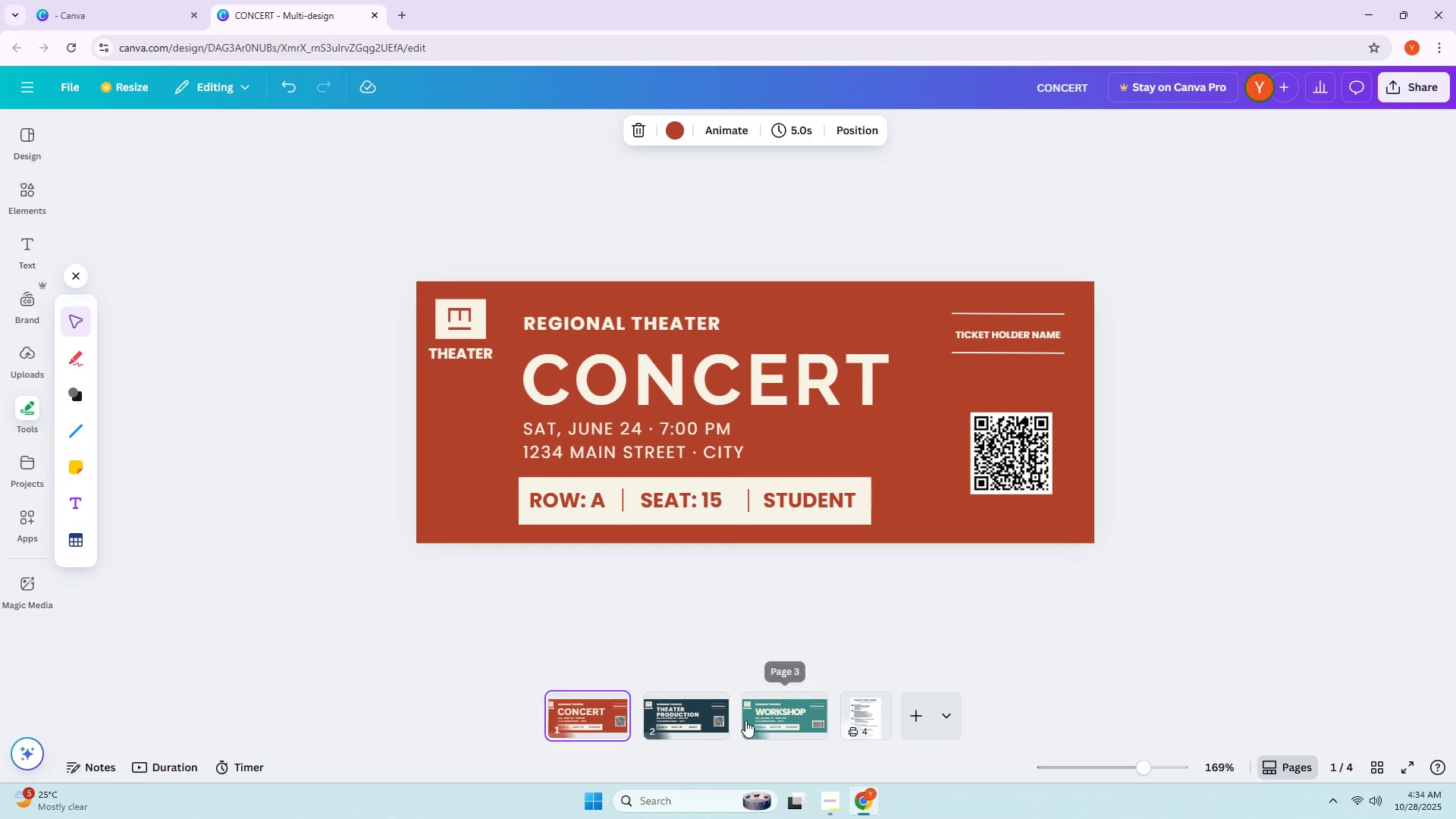 
left_click([745, 720])
 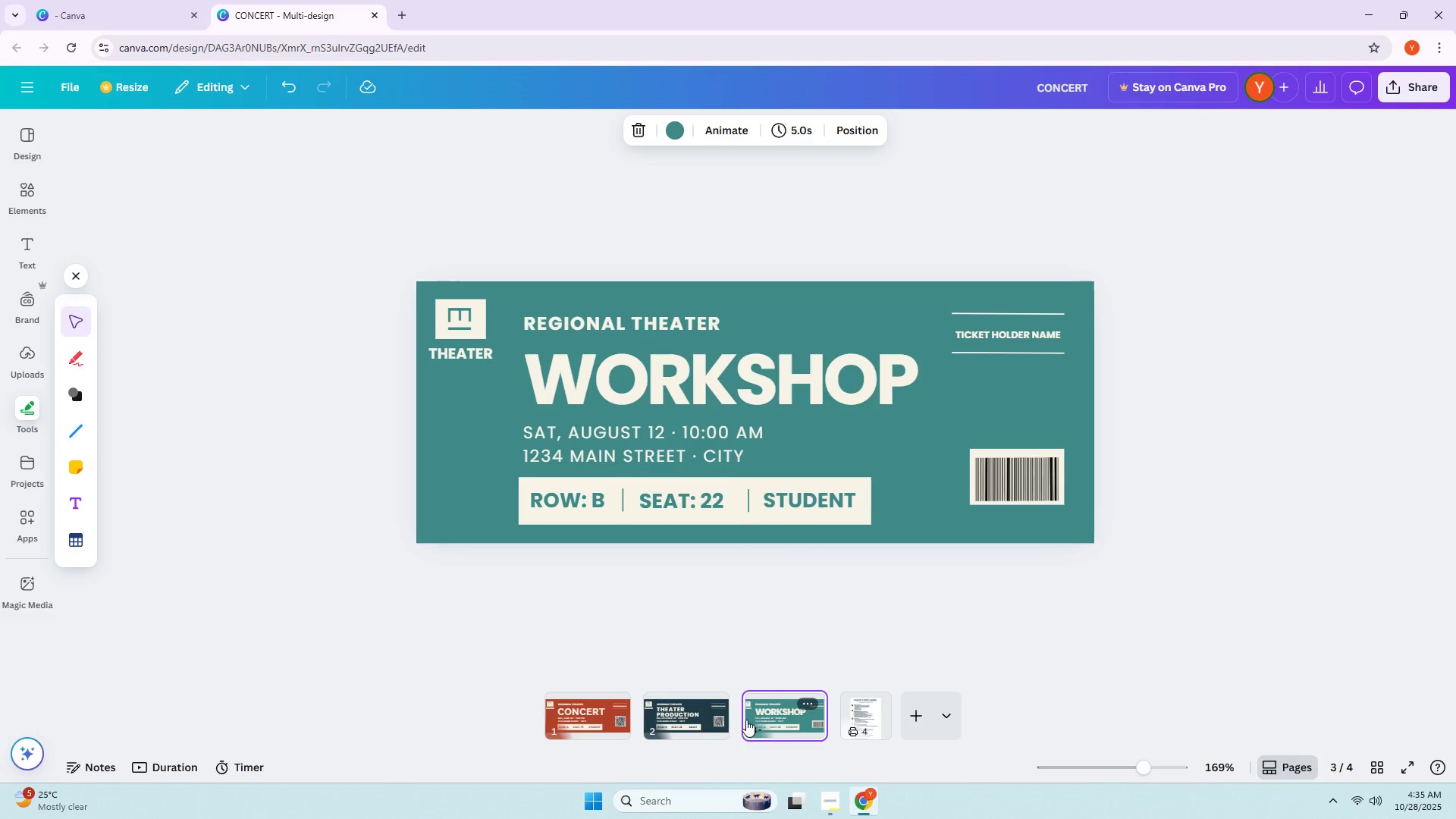 
left_click([701, 716])
 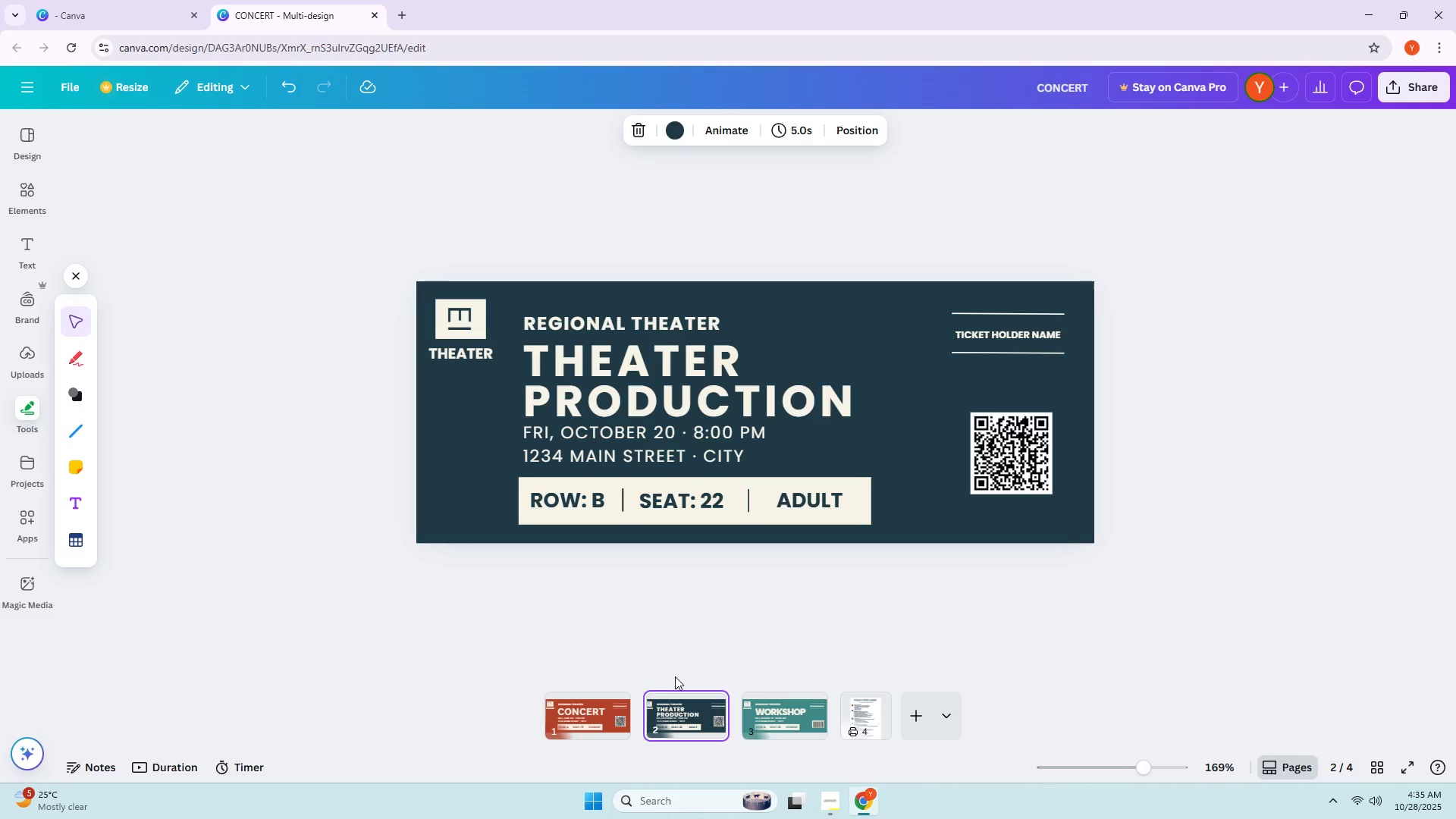 
left_click([780, 714])
 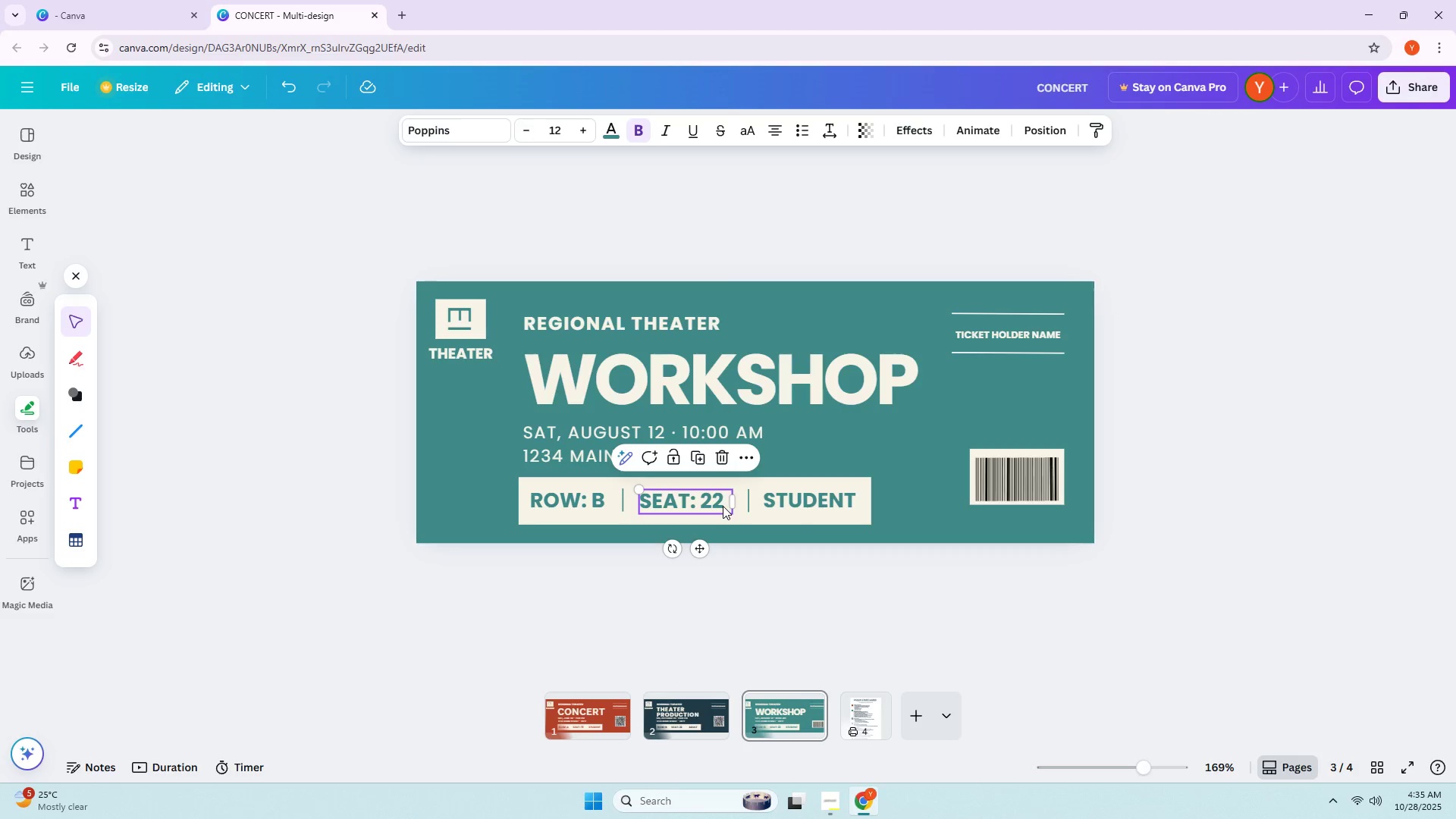 
double_click([723, 504])
 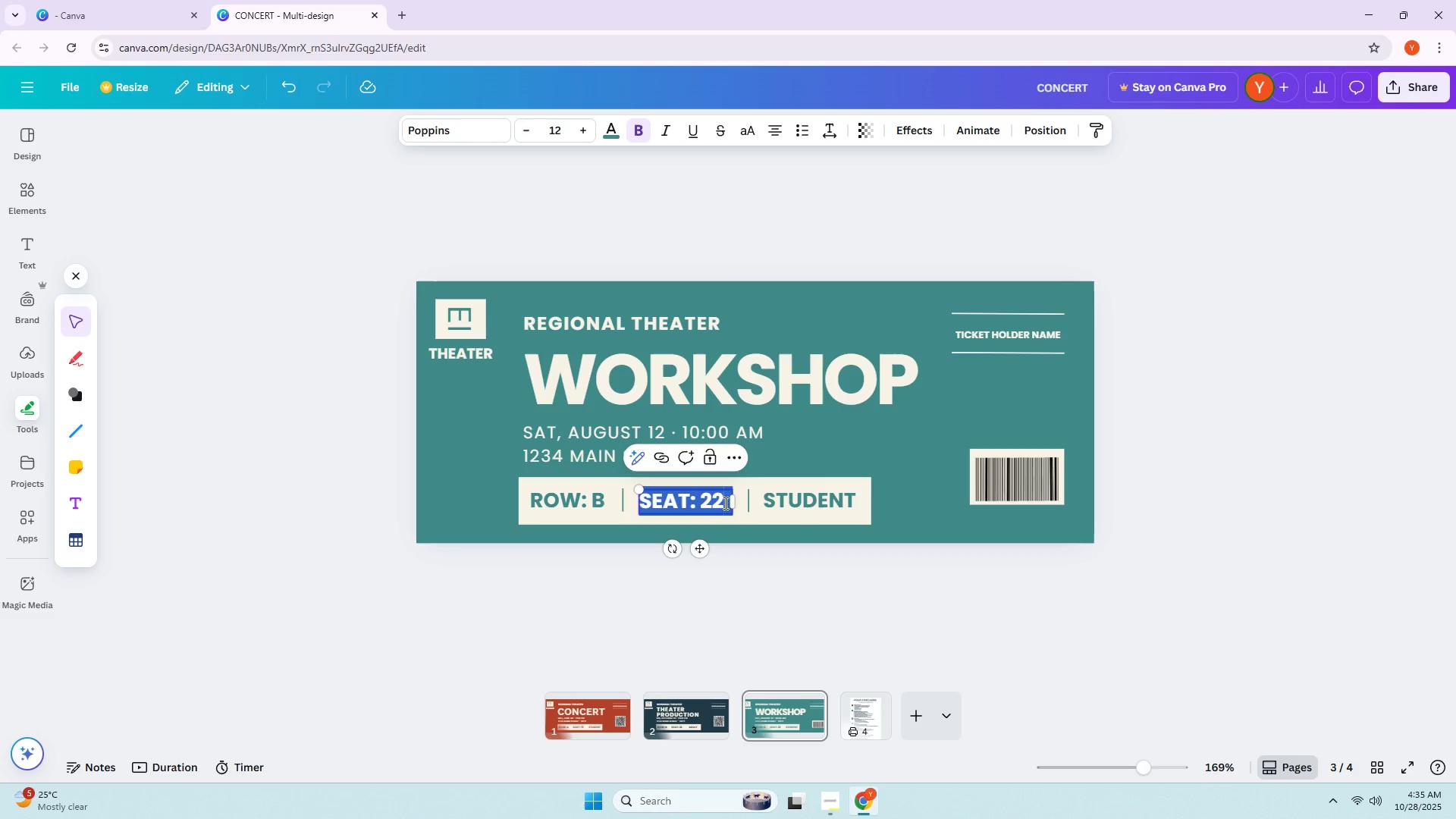 
triple_click([724, 503])
 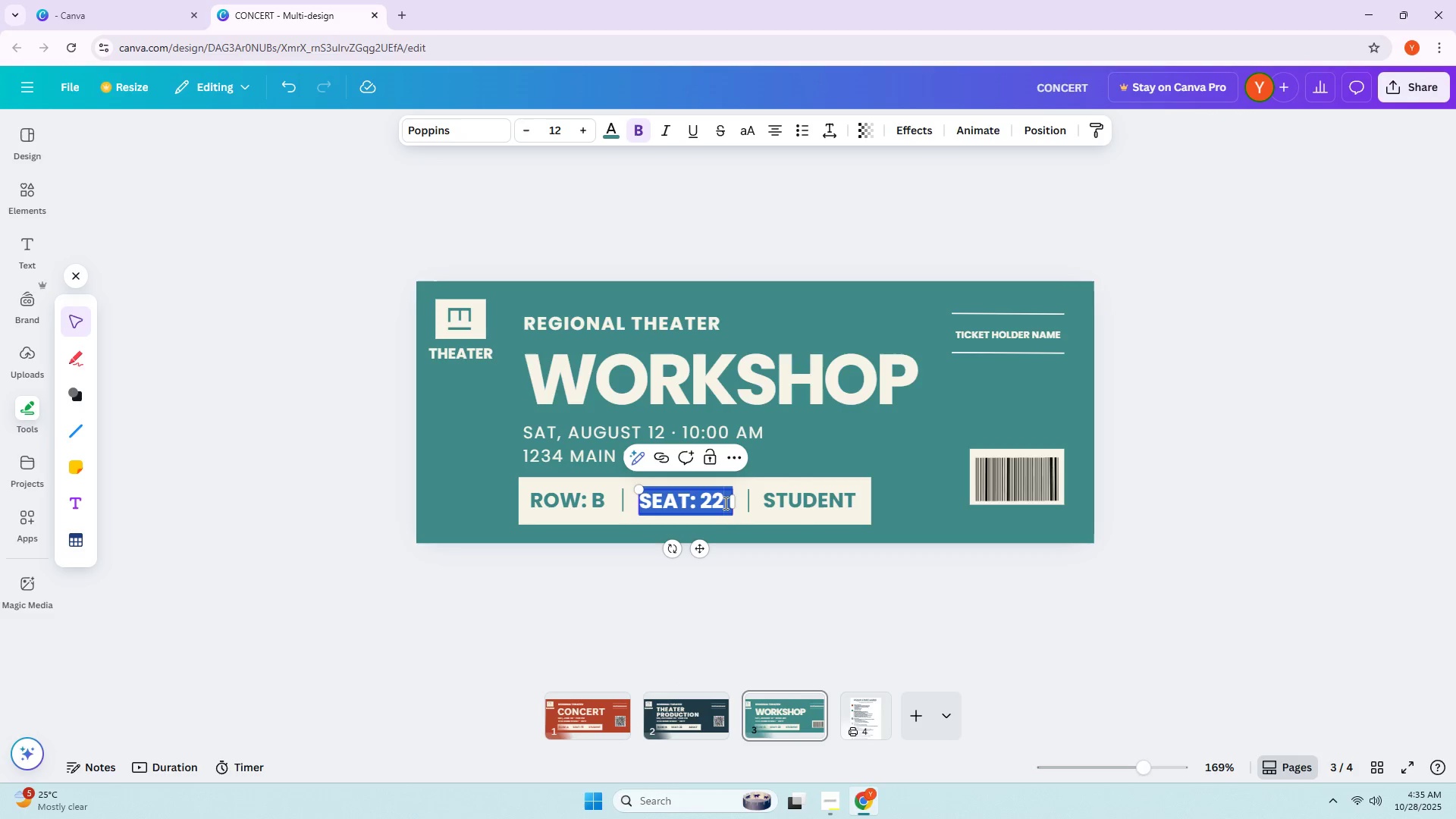 
triple_click([724, 503])
 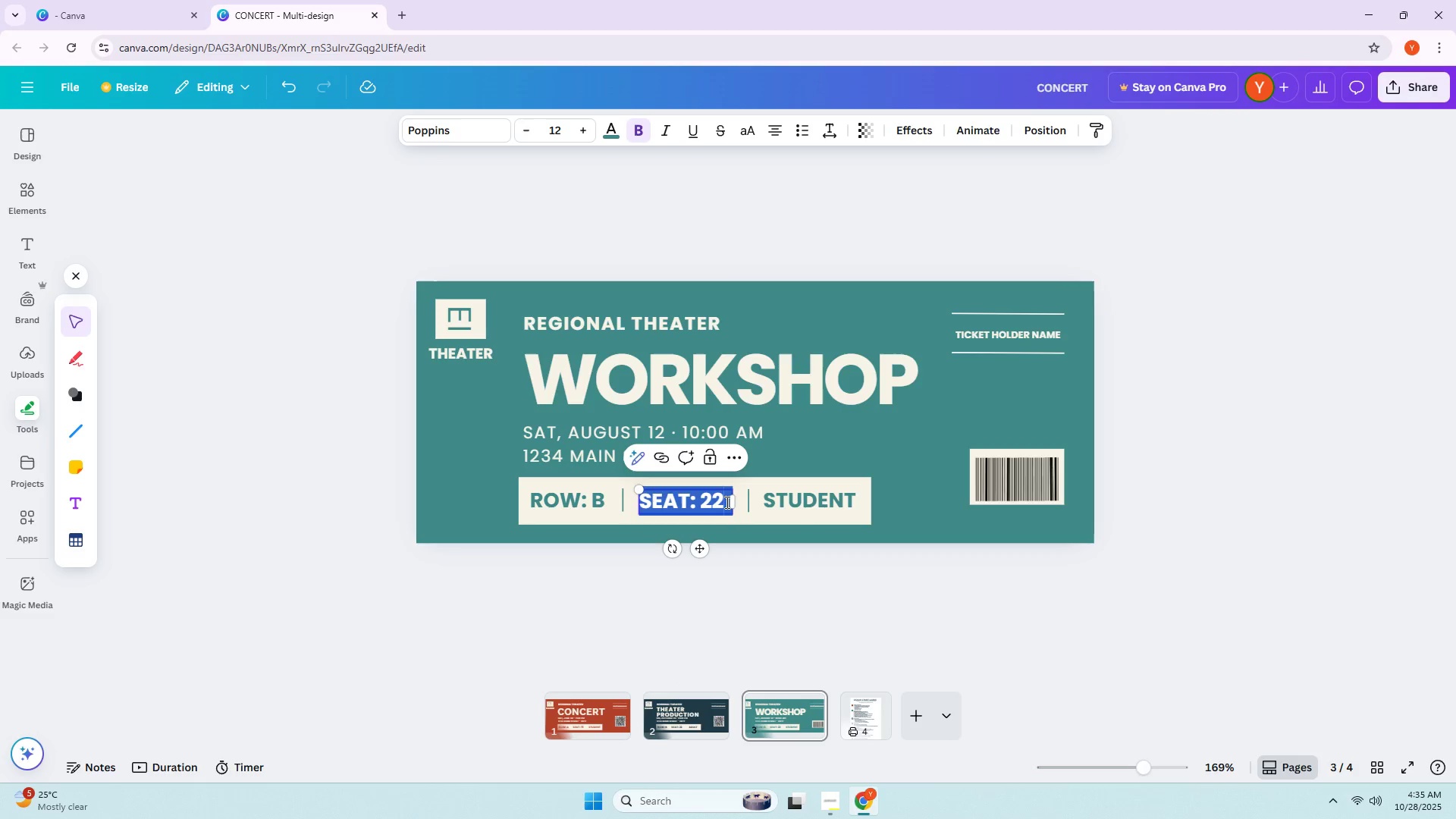 
triple_click([725, 501])
 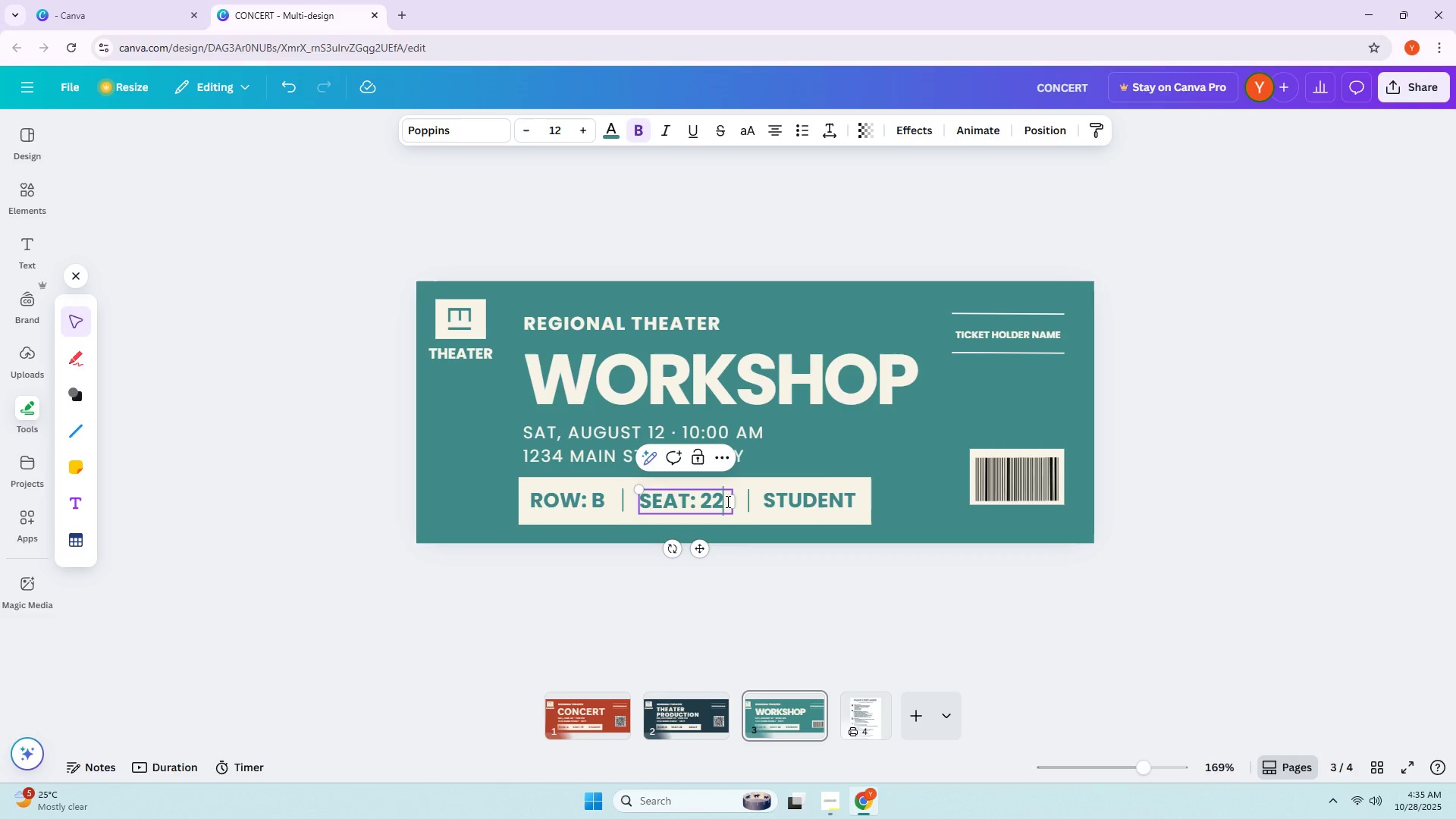 
key(Backspace)
 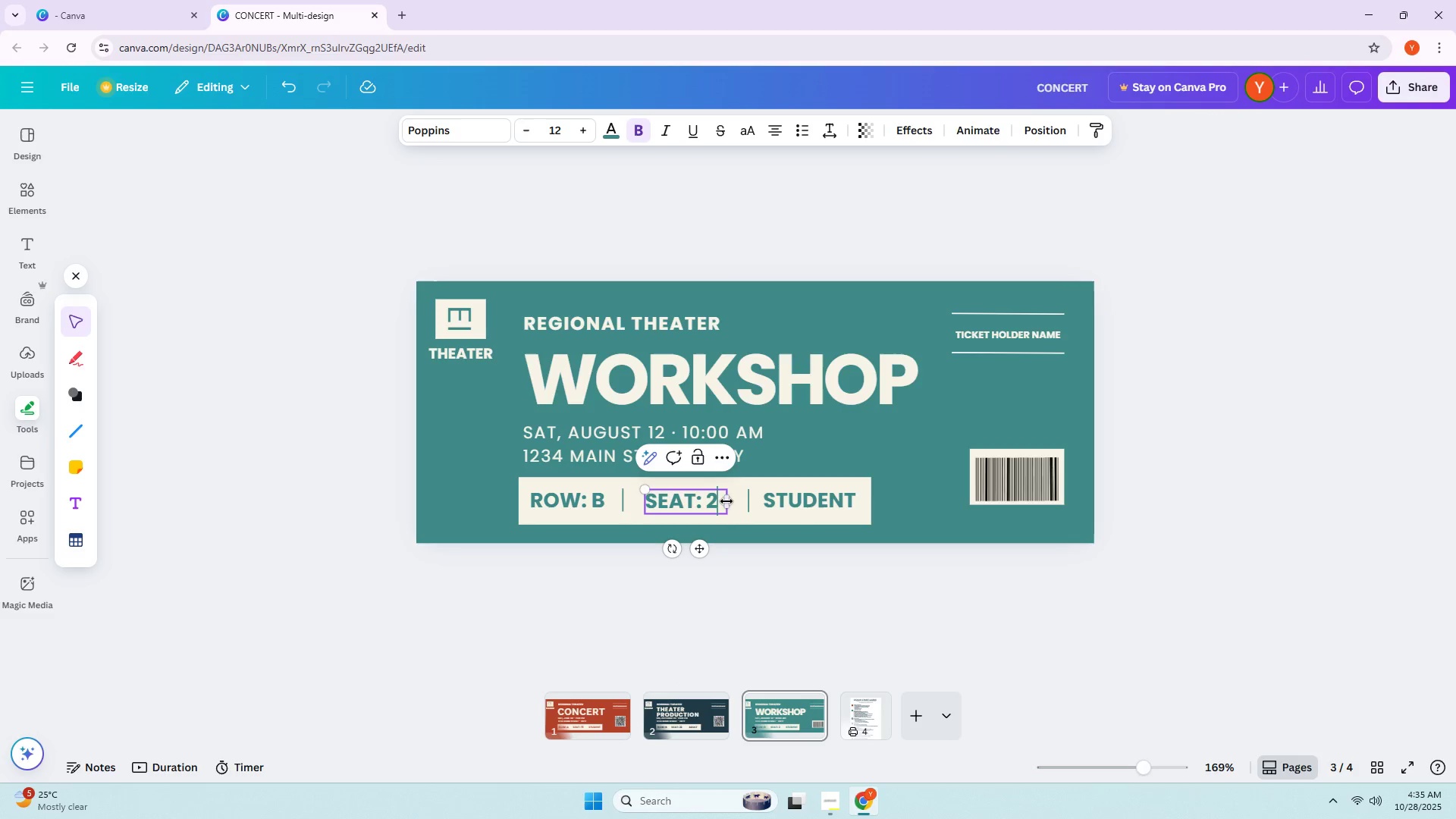 
key(Backspace)
 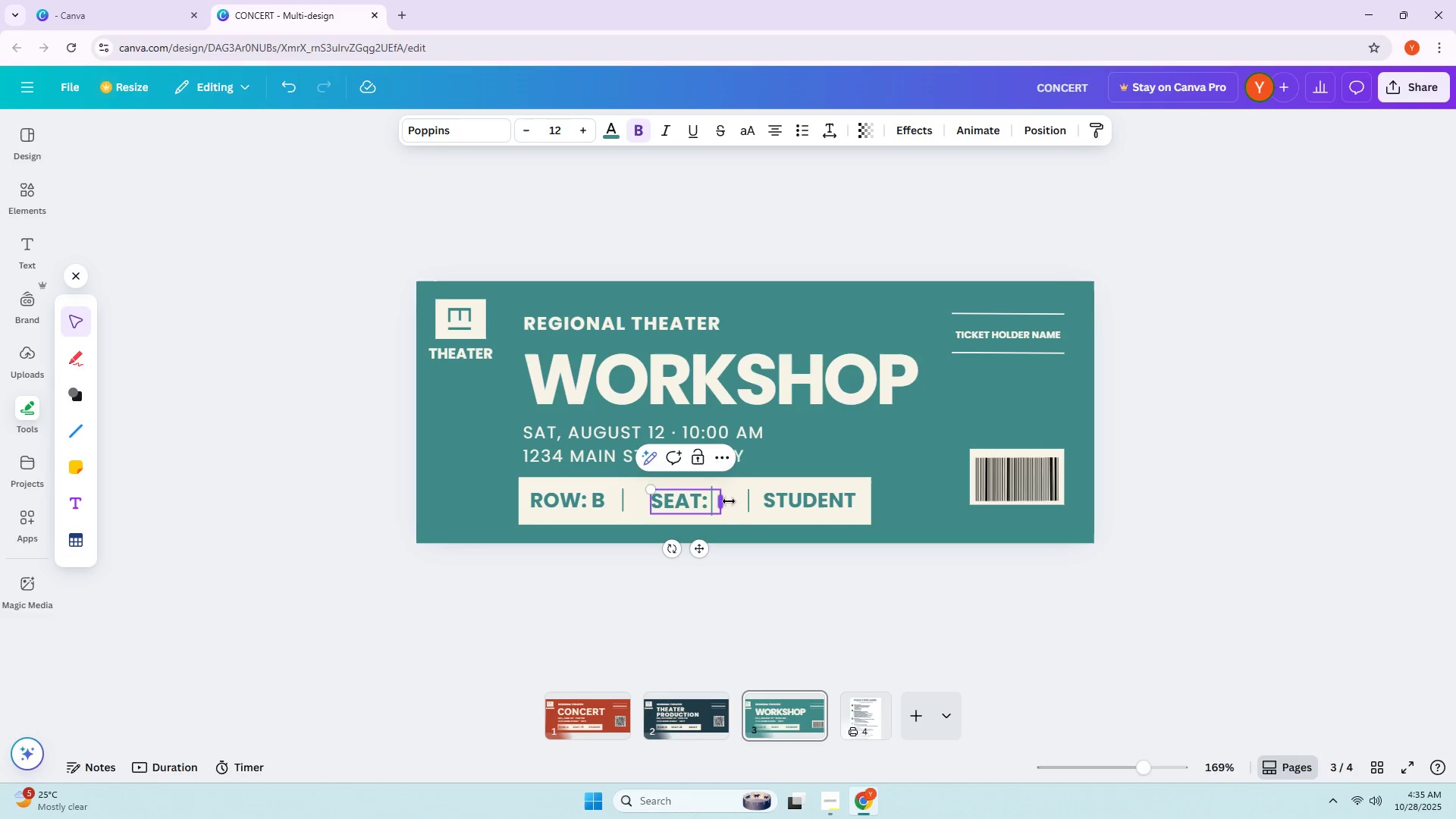 
key(Numpad8)
 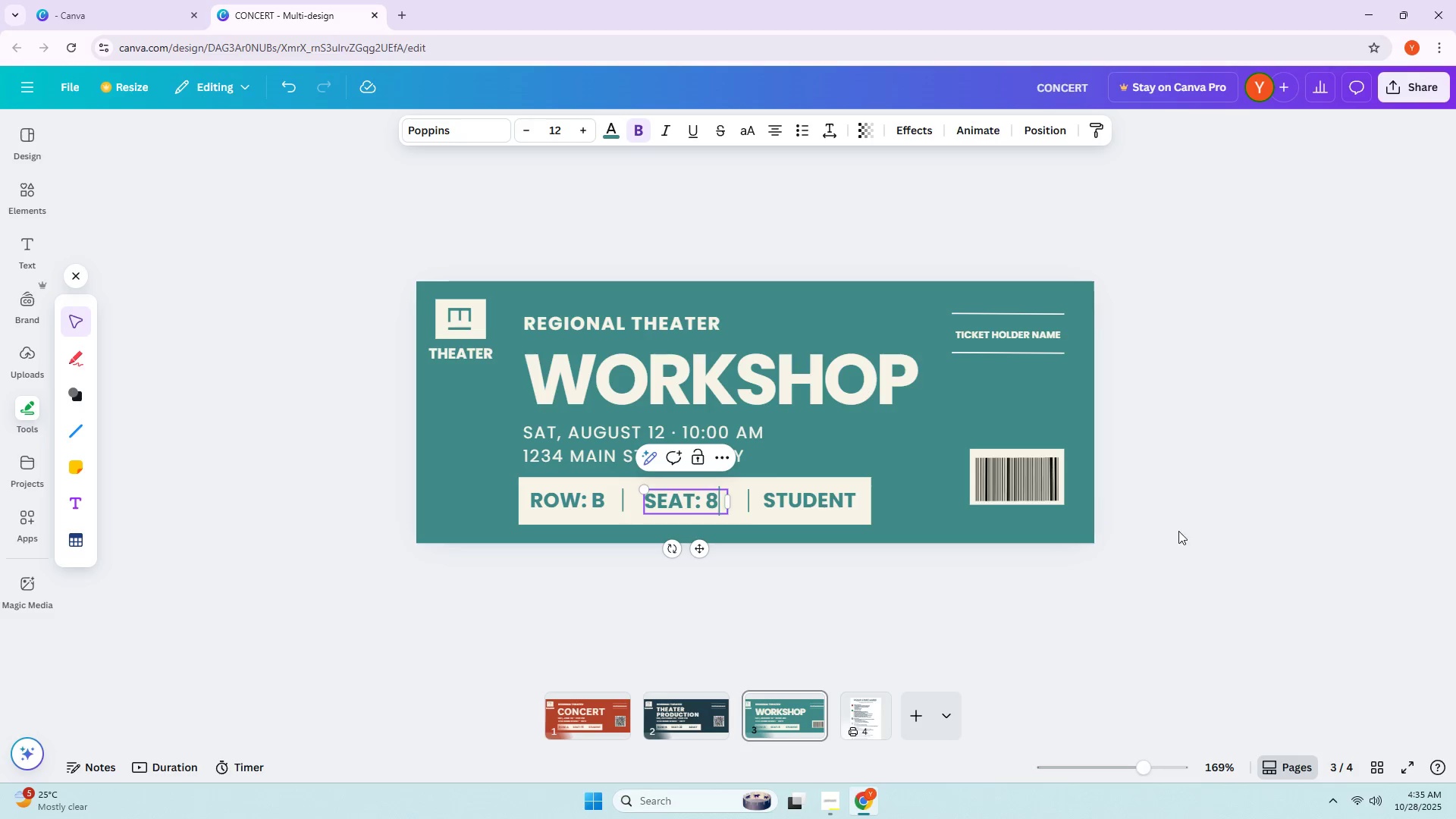 
left_click([1247, 520])
 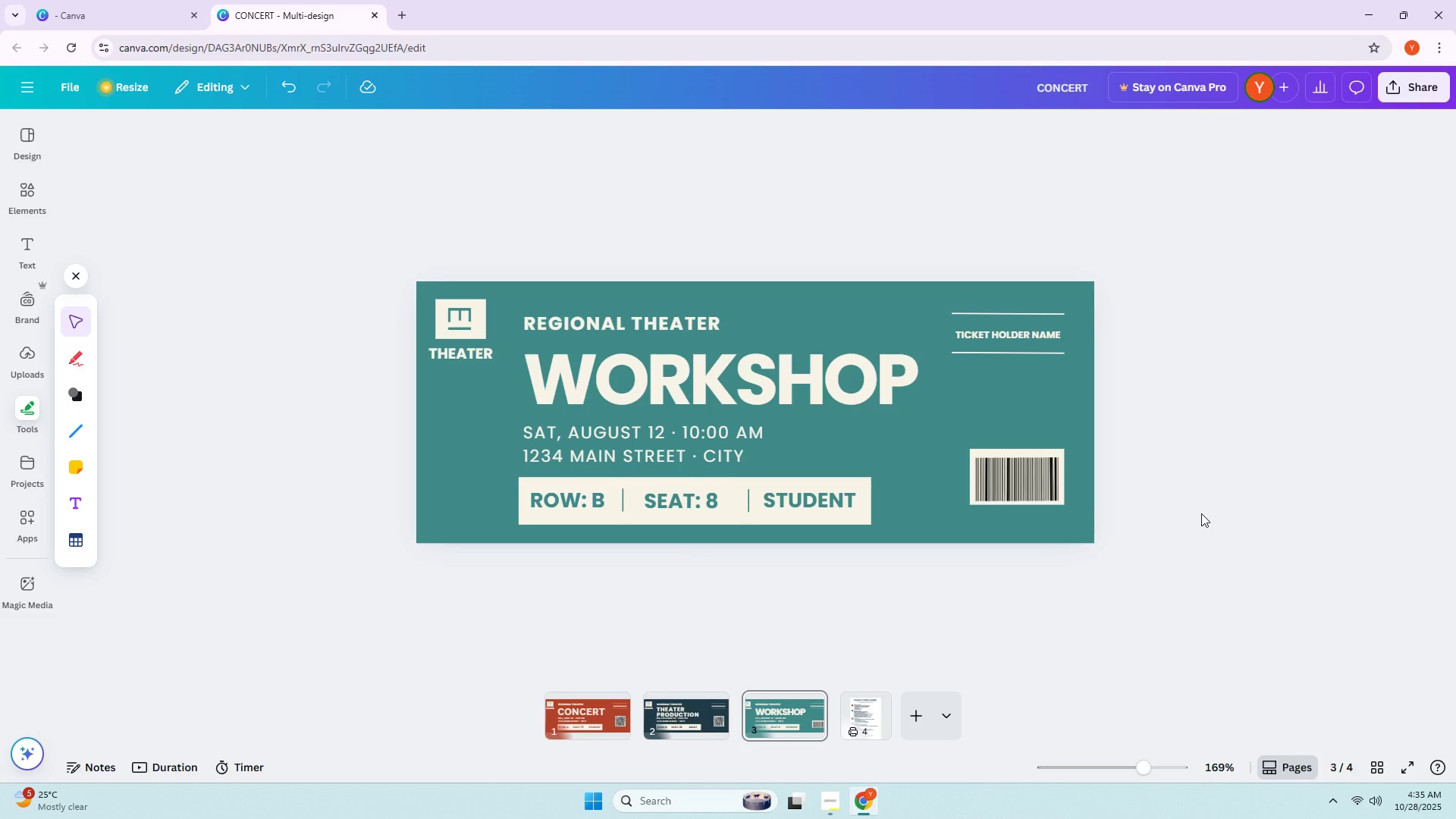 
scroll: coordinate [631, 605], scroll_direction: down, amount: 3.0
 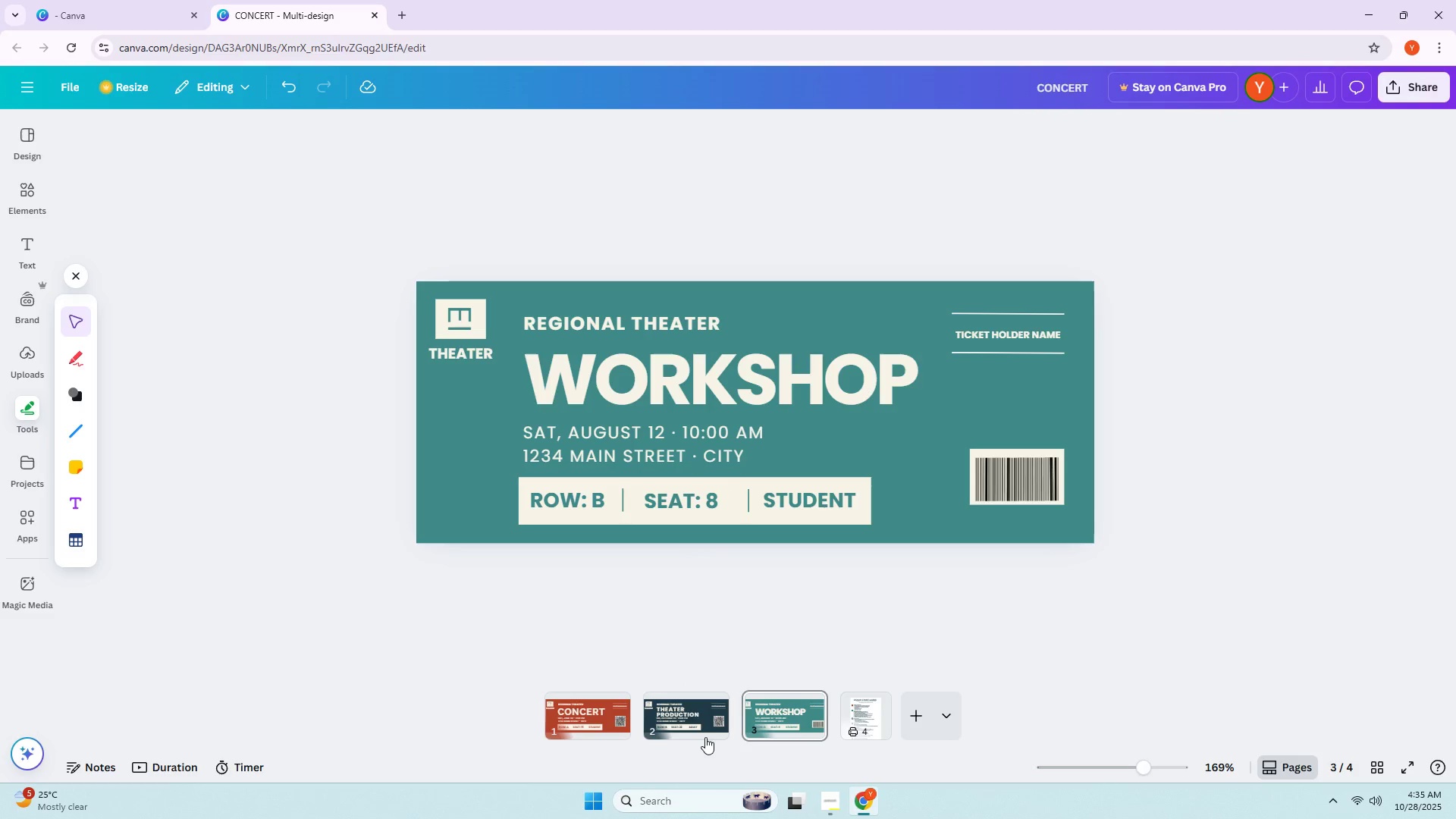 
left_click([703, 737])
 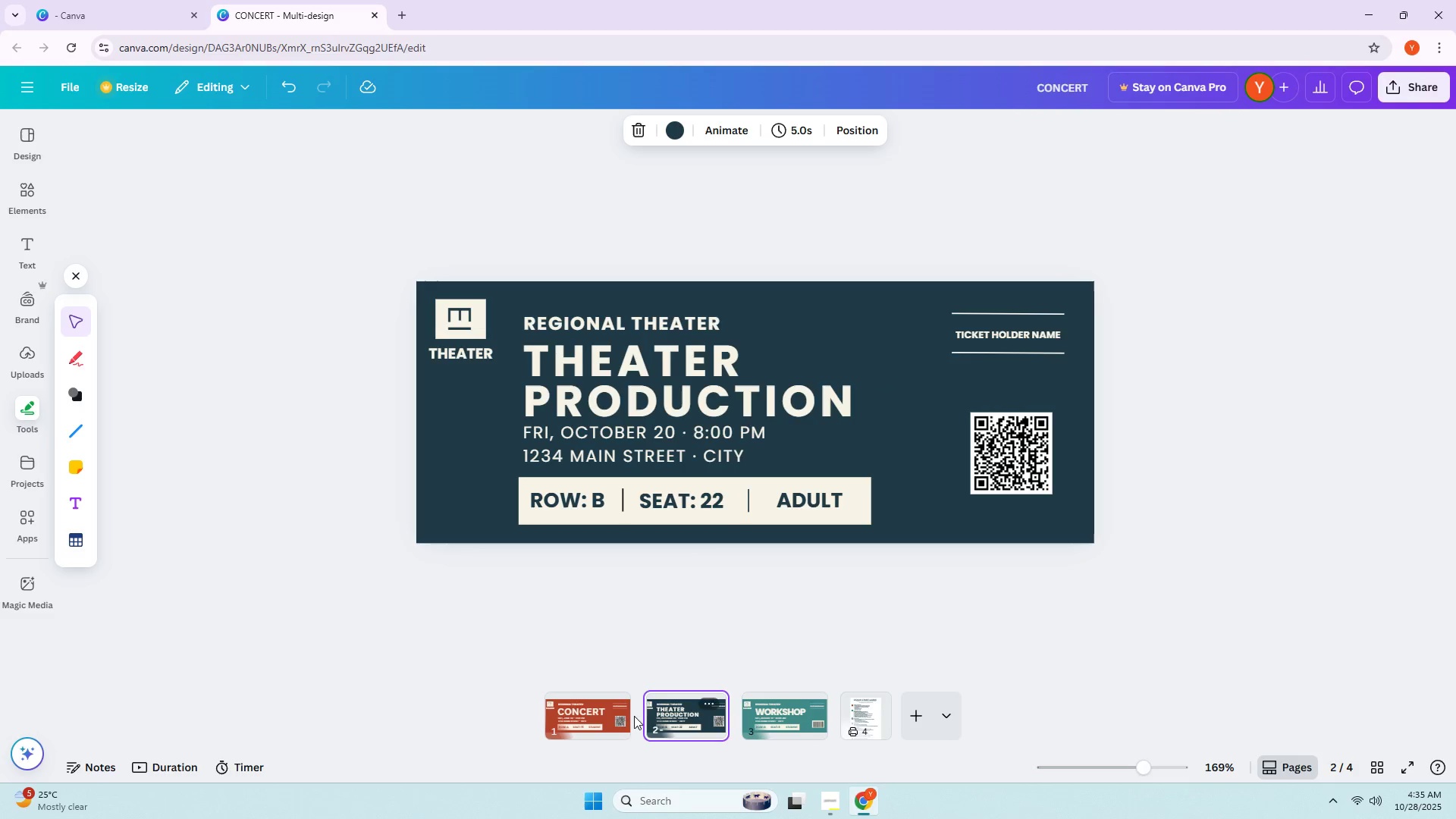 
left_click([628, 716])
 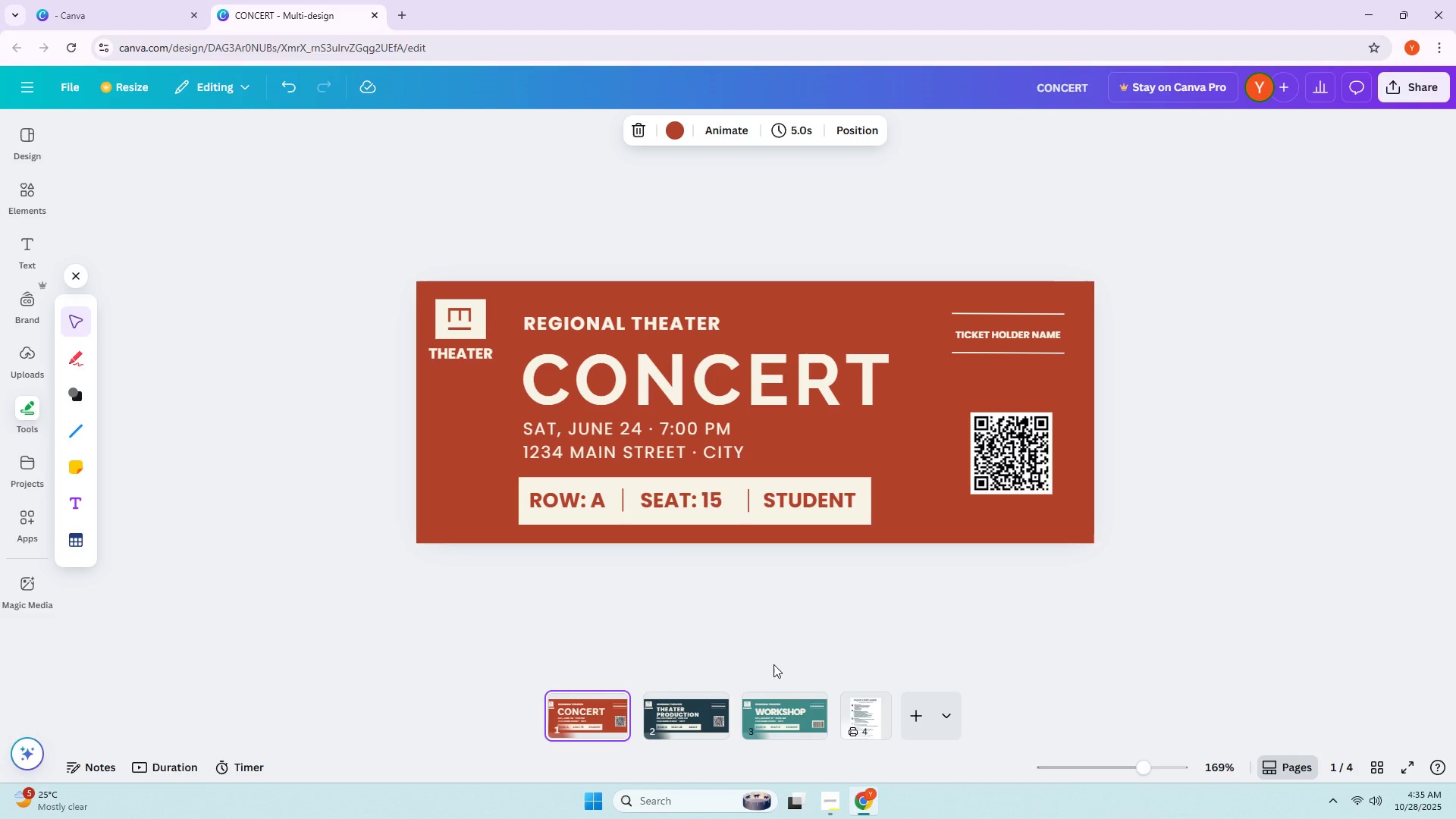 
left_click([876, 626])
 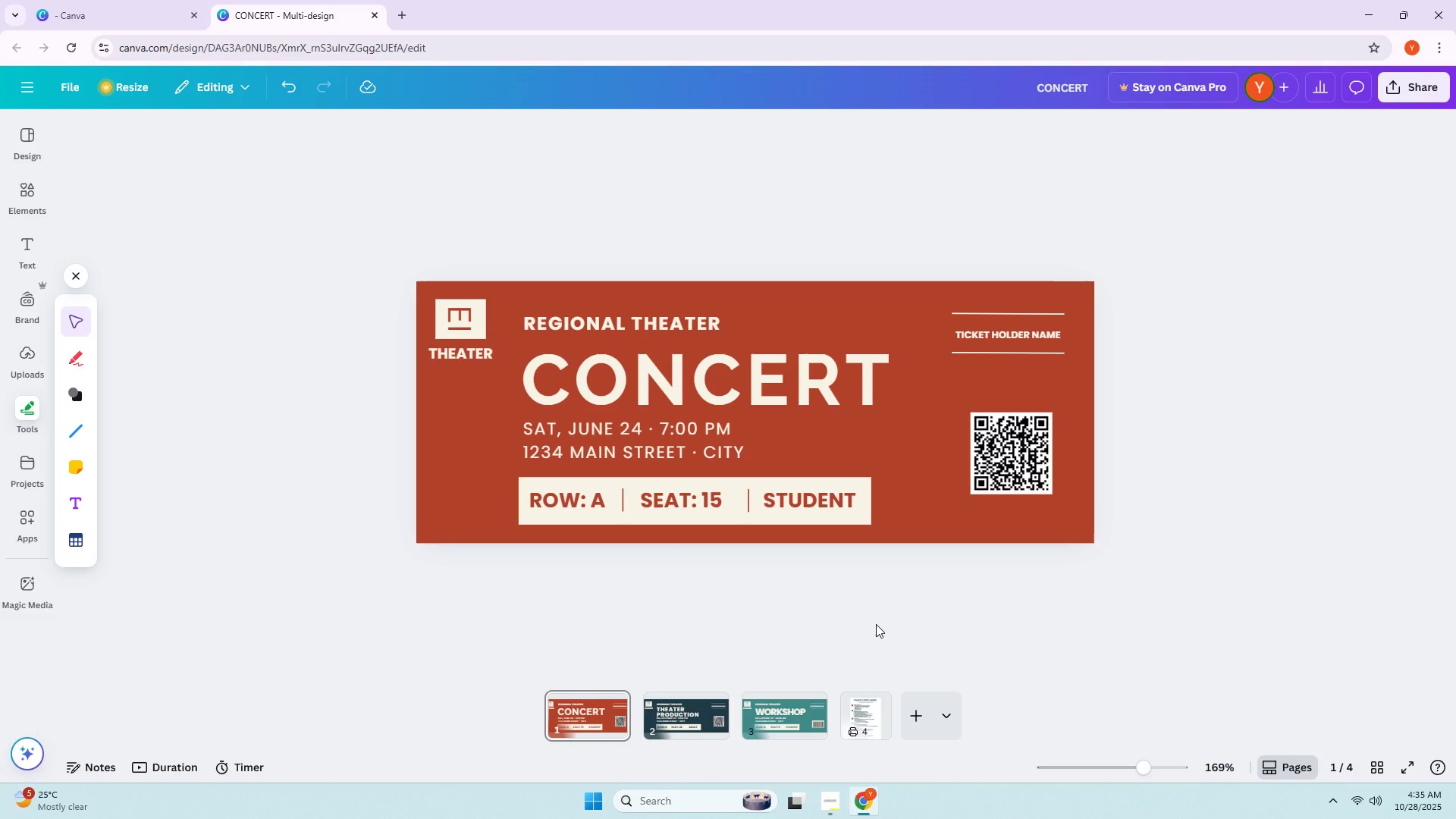 
left_click([881, 618])
 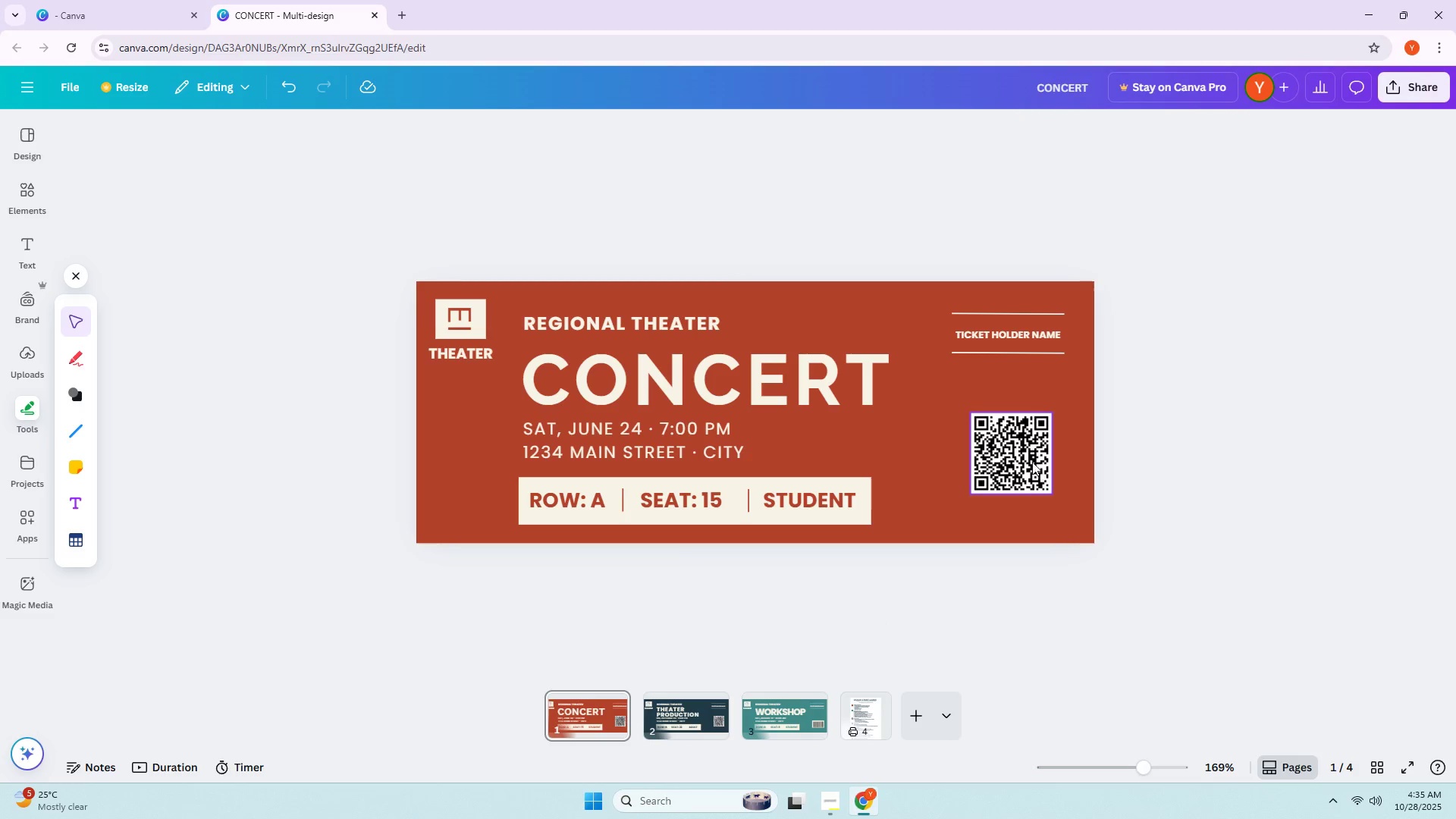 
left_click_drag(start_coordinate=[1031, 460], to_coordinate=[1026, 460])
 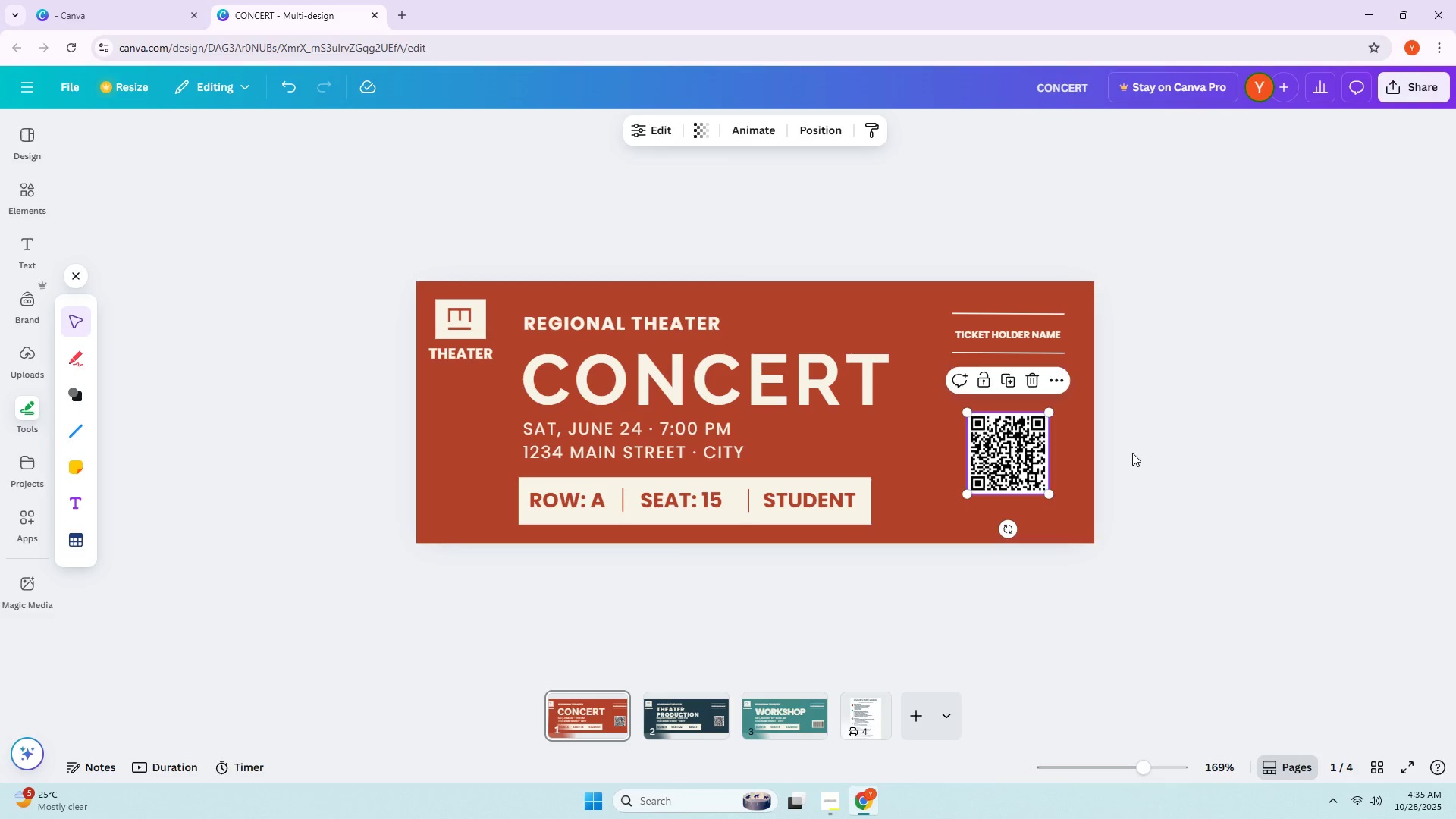 
left_click([1132, 453])
 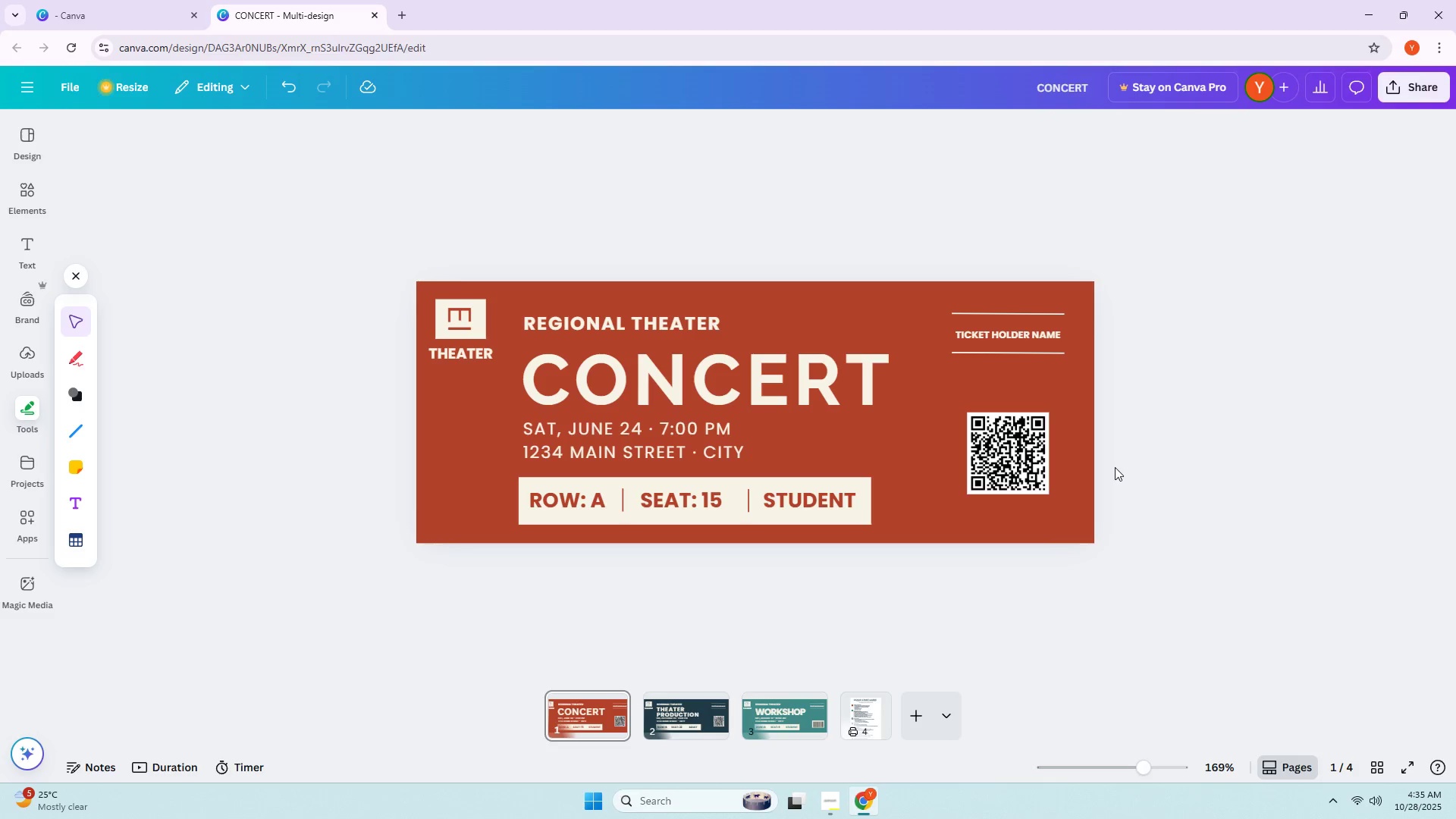 
scroll: coordinate [956, 547], scroll_direction: none, amount: 0.0
 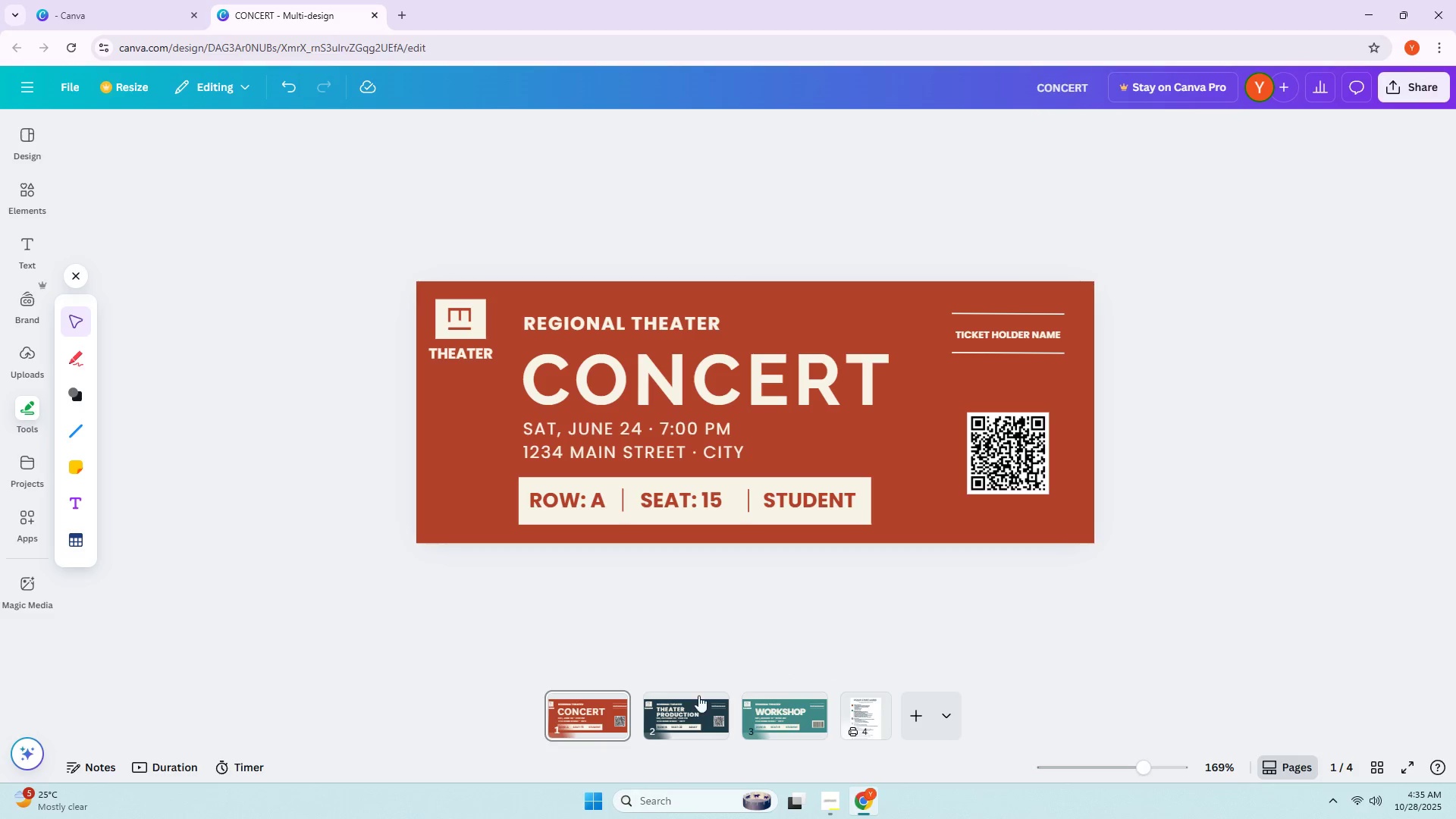 
left_click([692, 698])
 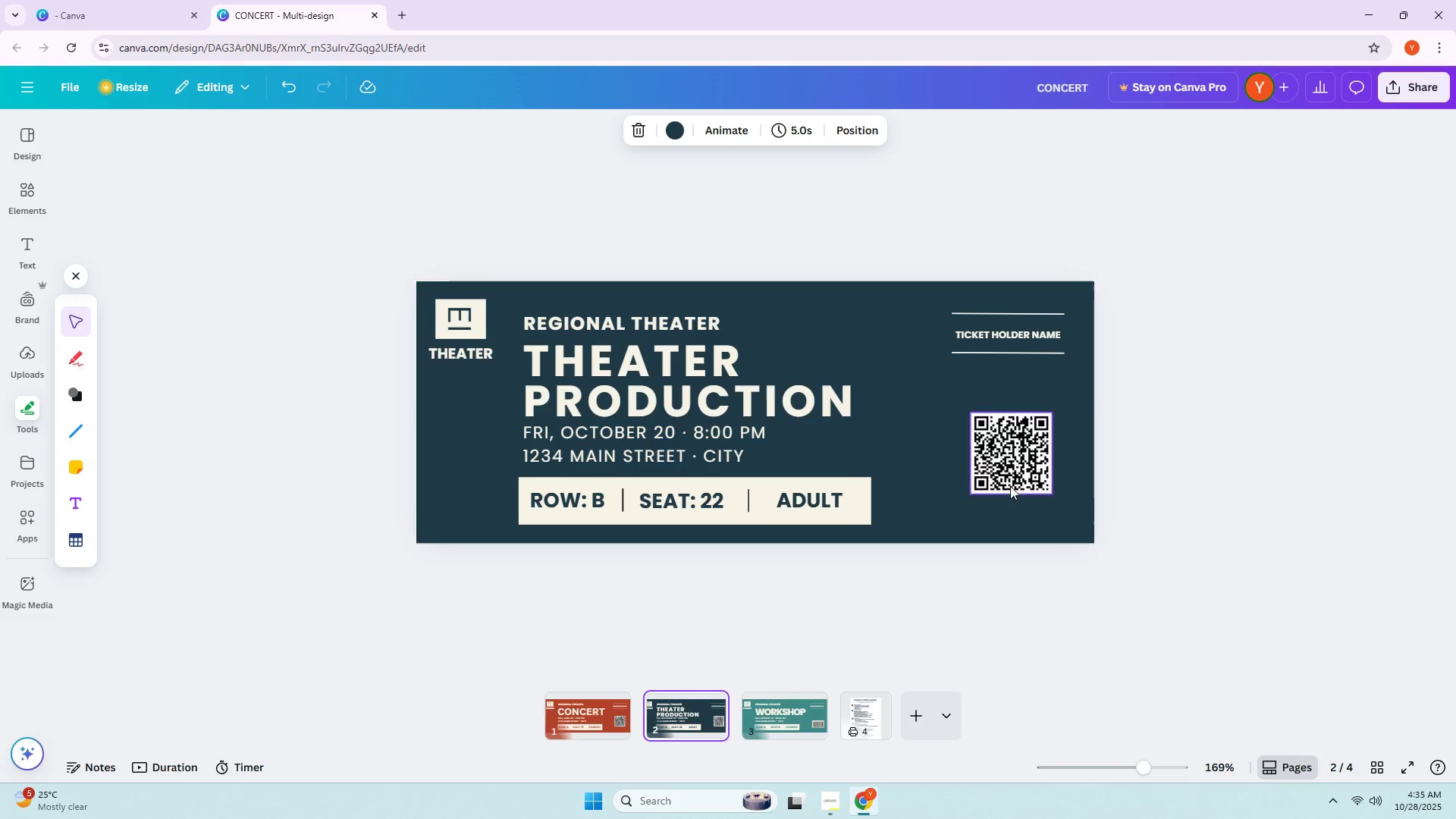 
left_click_drag(start_coordinate=[1010, 469], to_coordinate=[1006, 469])
 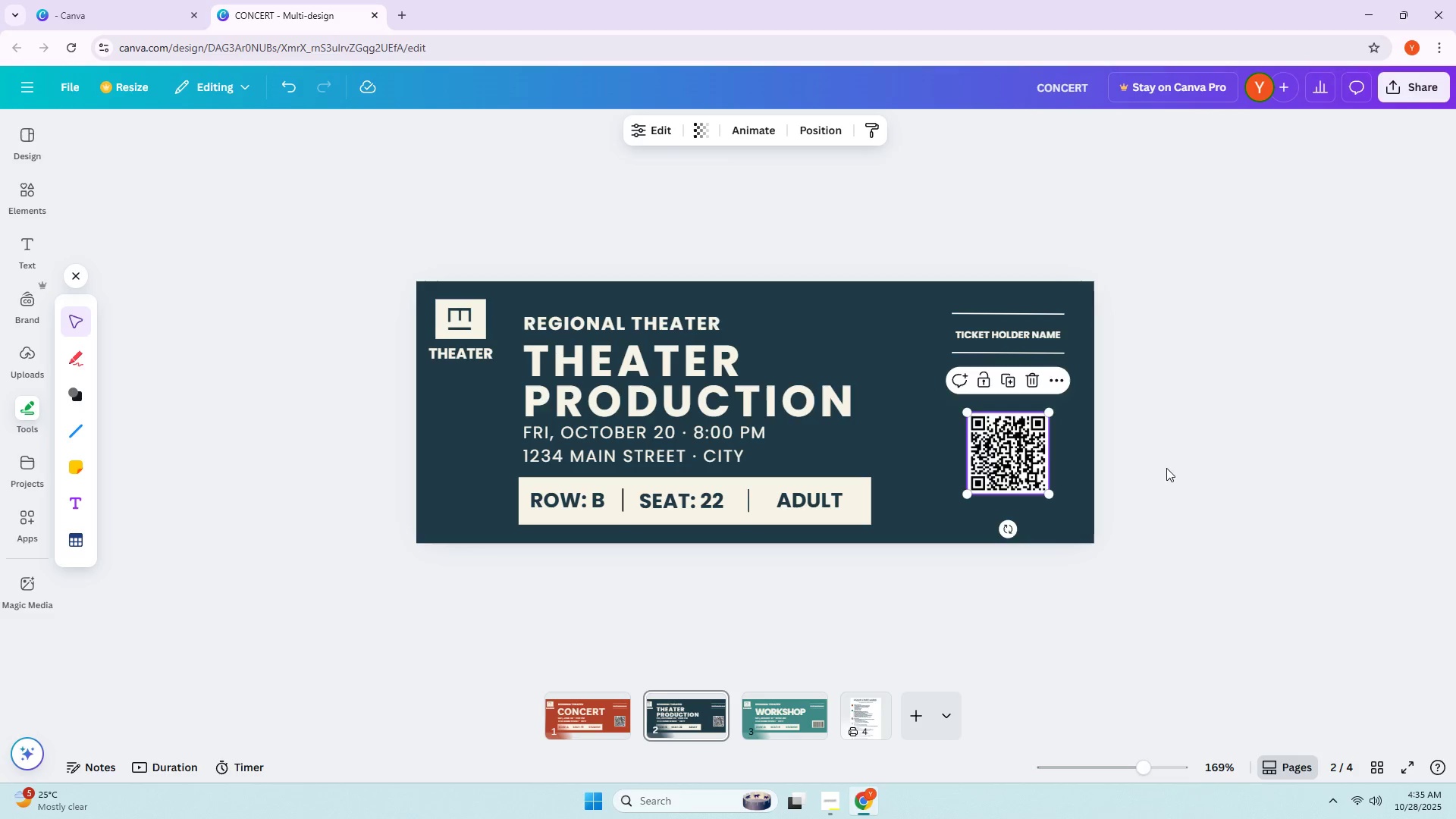 
left_click([1167, 468])
 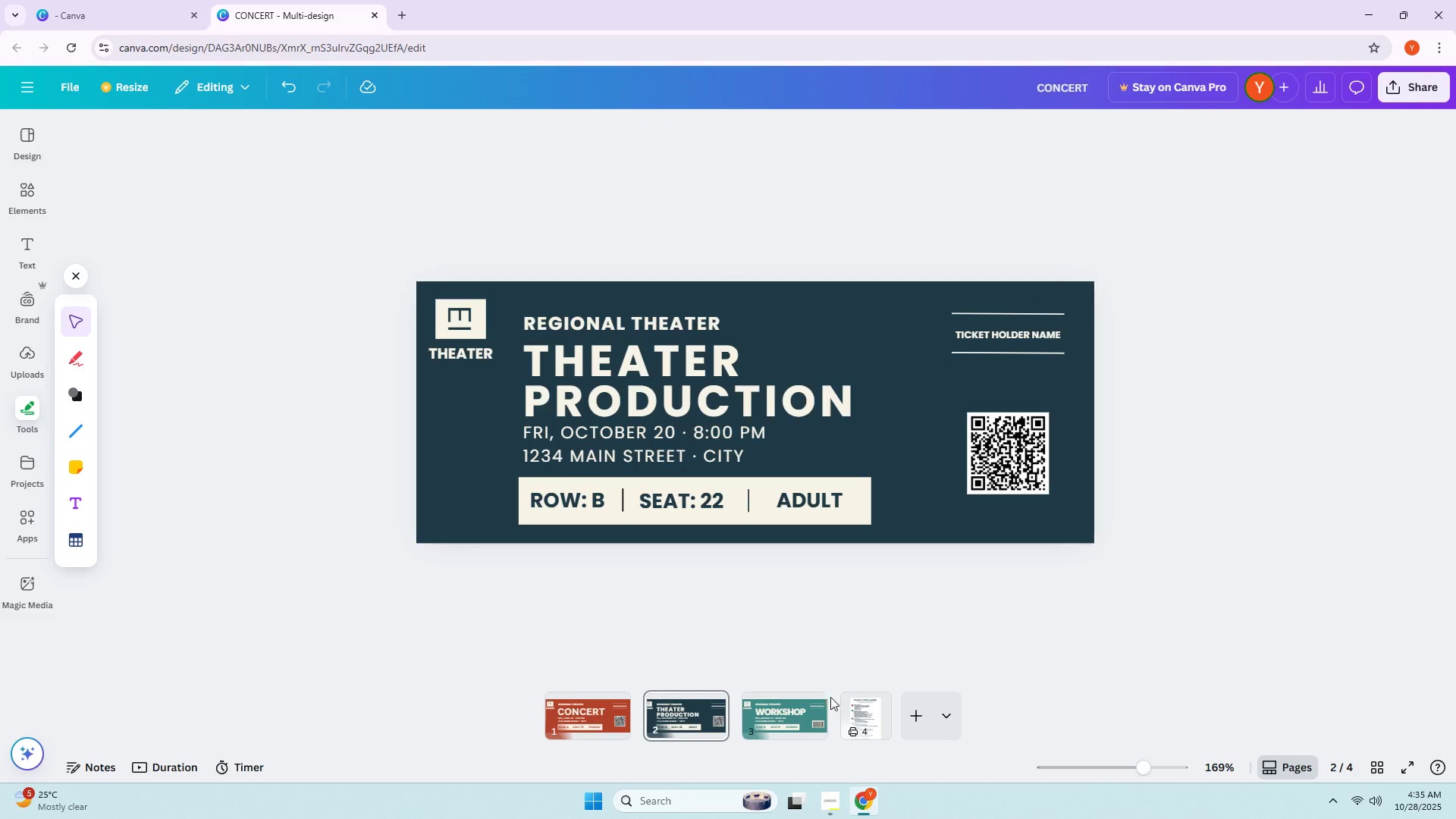 
left_click([815, 701])
 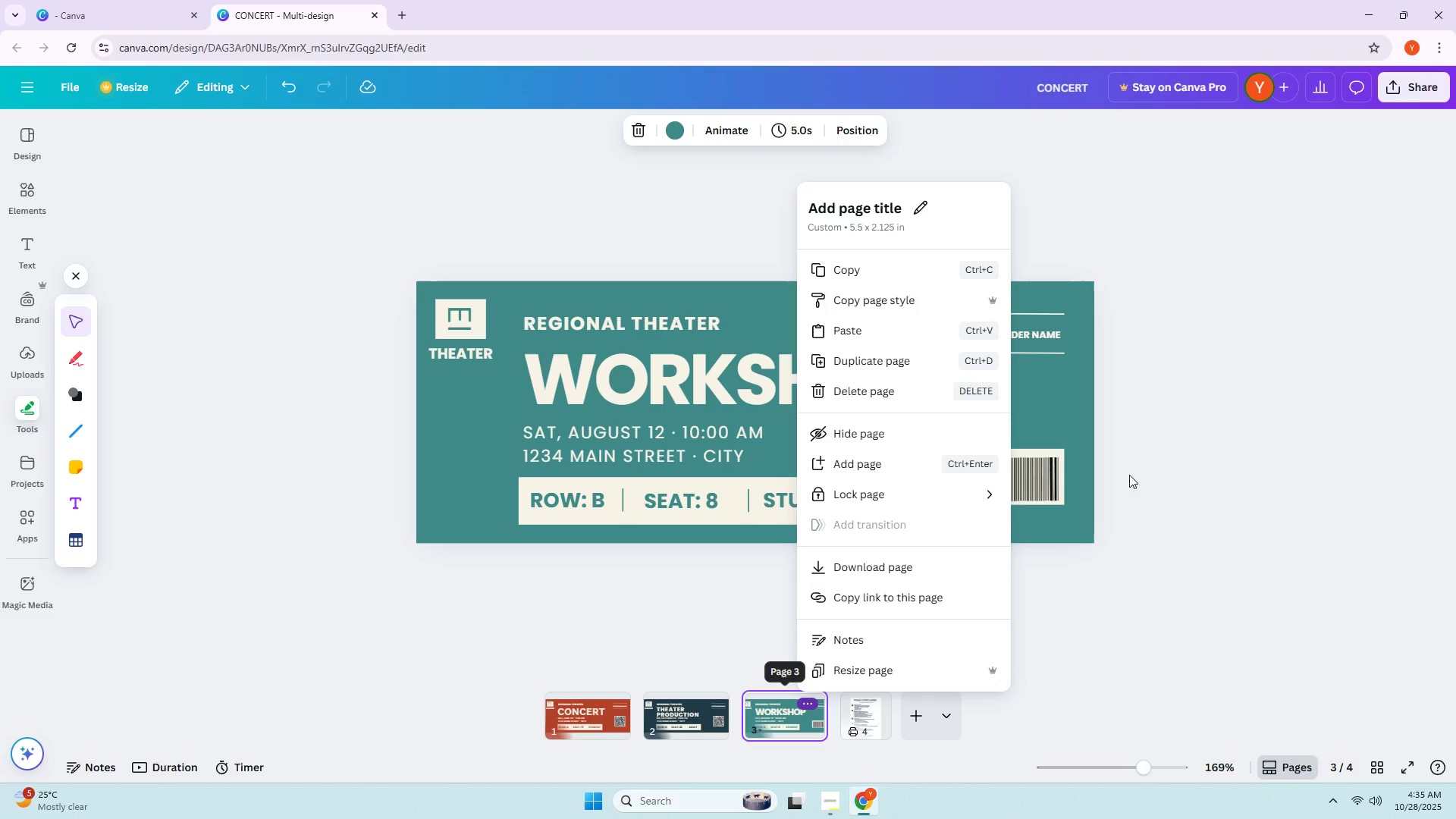 
left_click([1146, 472])
 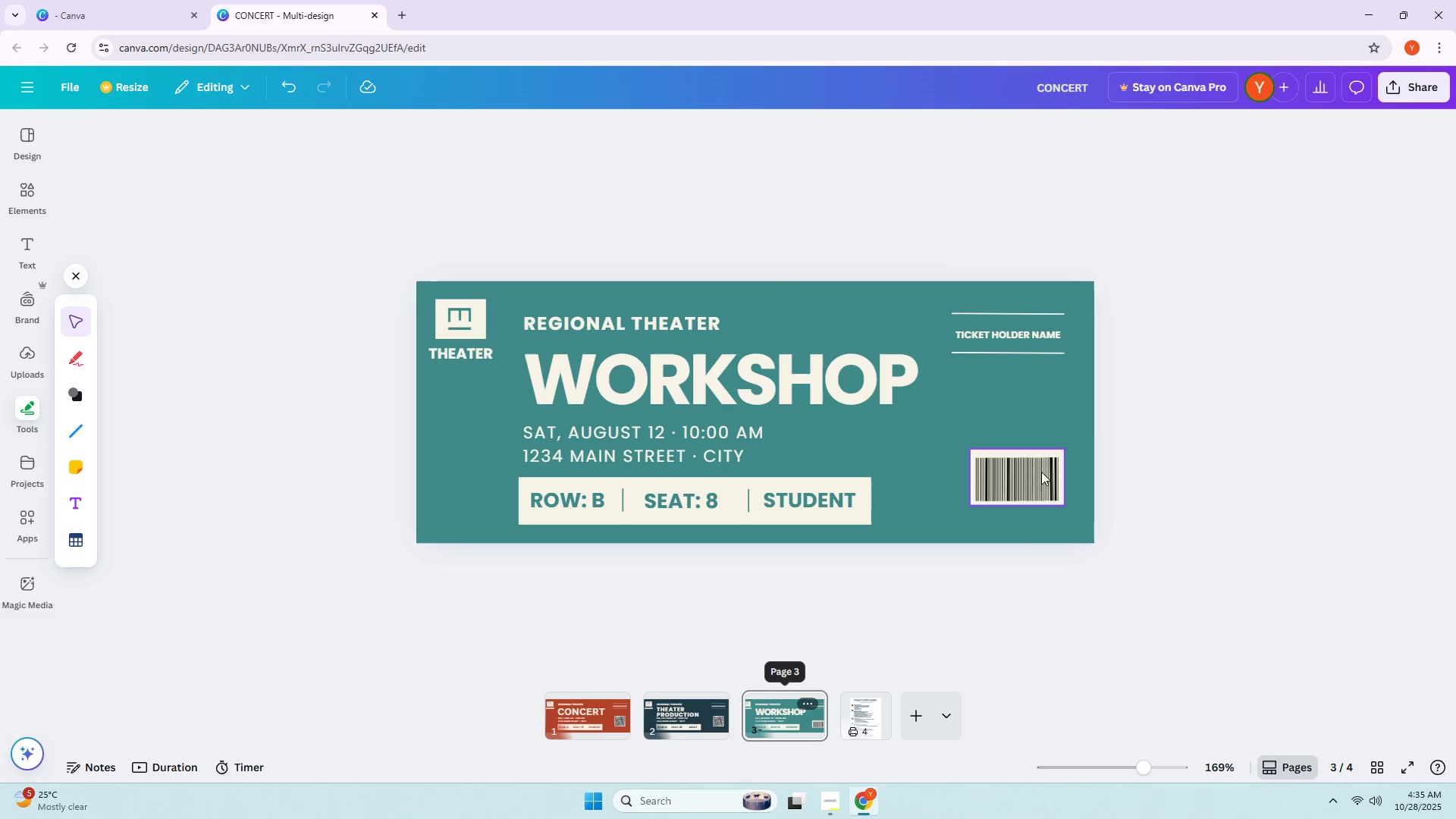 
left_click_drag(start_coordinate=[1028, 472], to_coordinate=[1017, 472])
 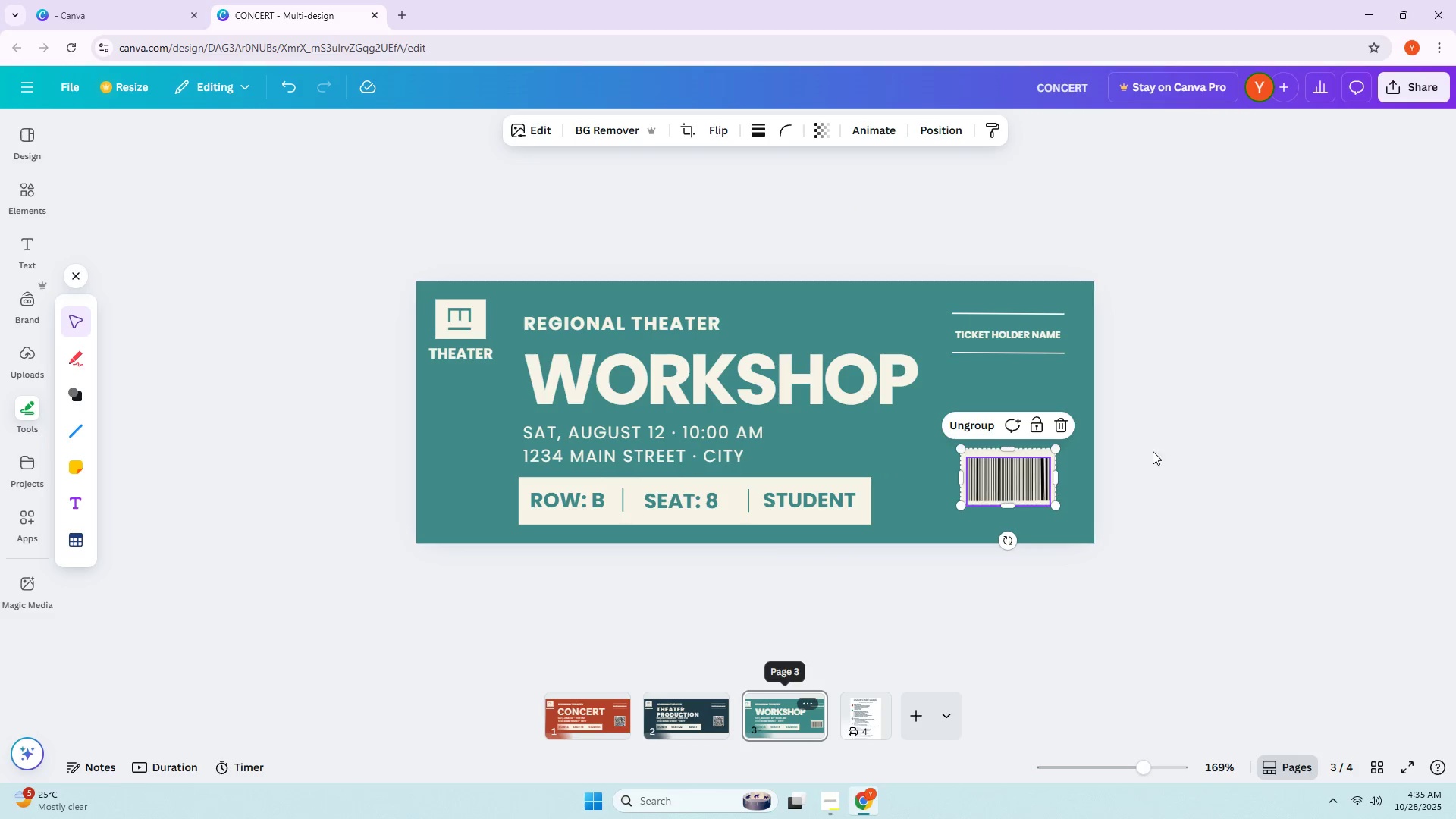 
left_click([1153, 451])
 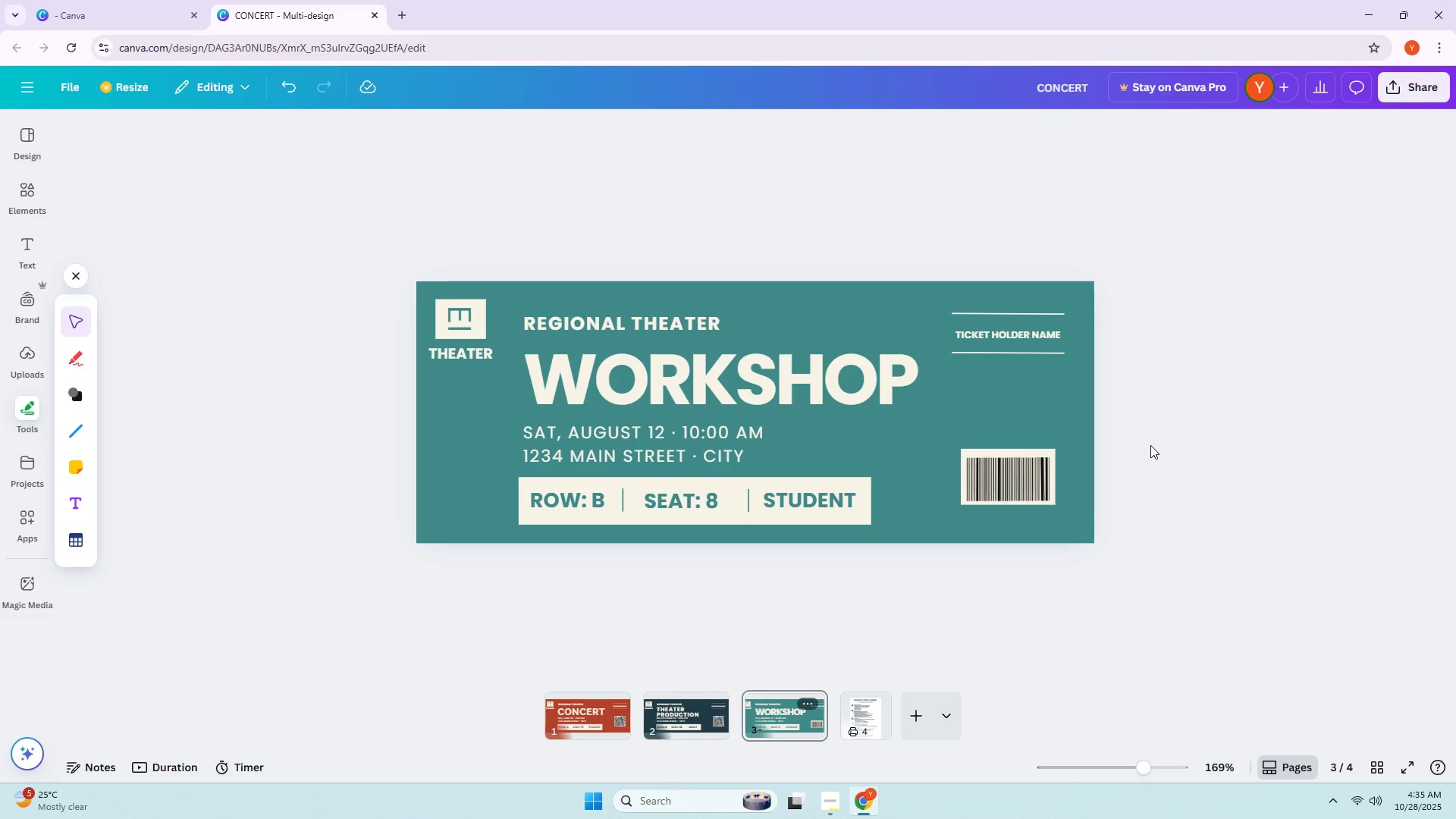 
wait(15.9)
 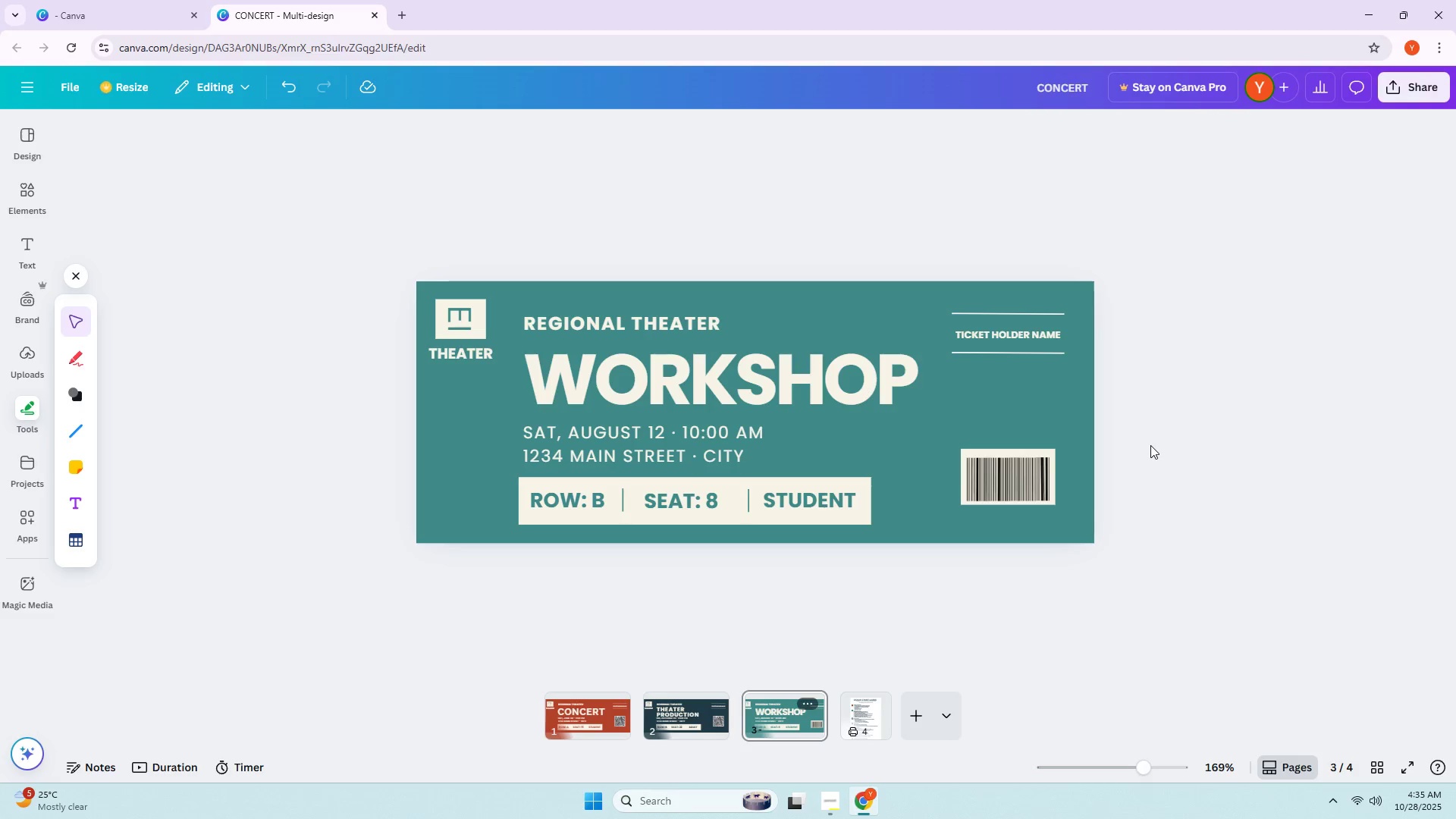 
scroll: coordinate [1064, 541], scroll_direction: up, amount: 1.0
 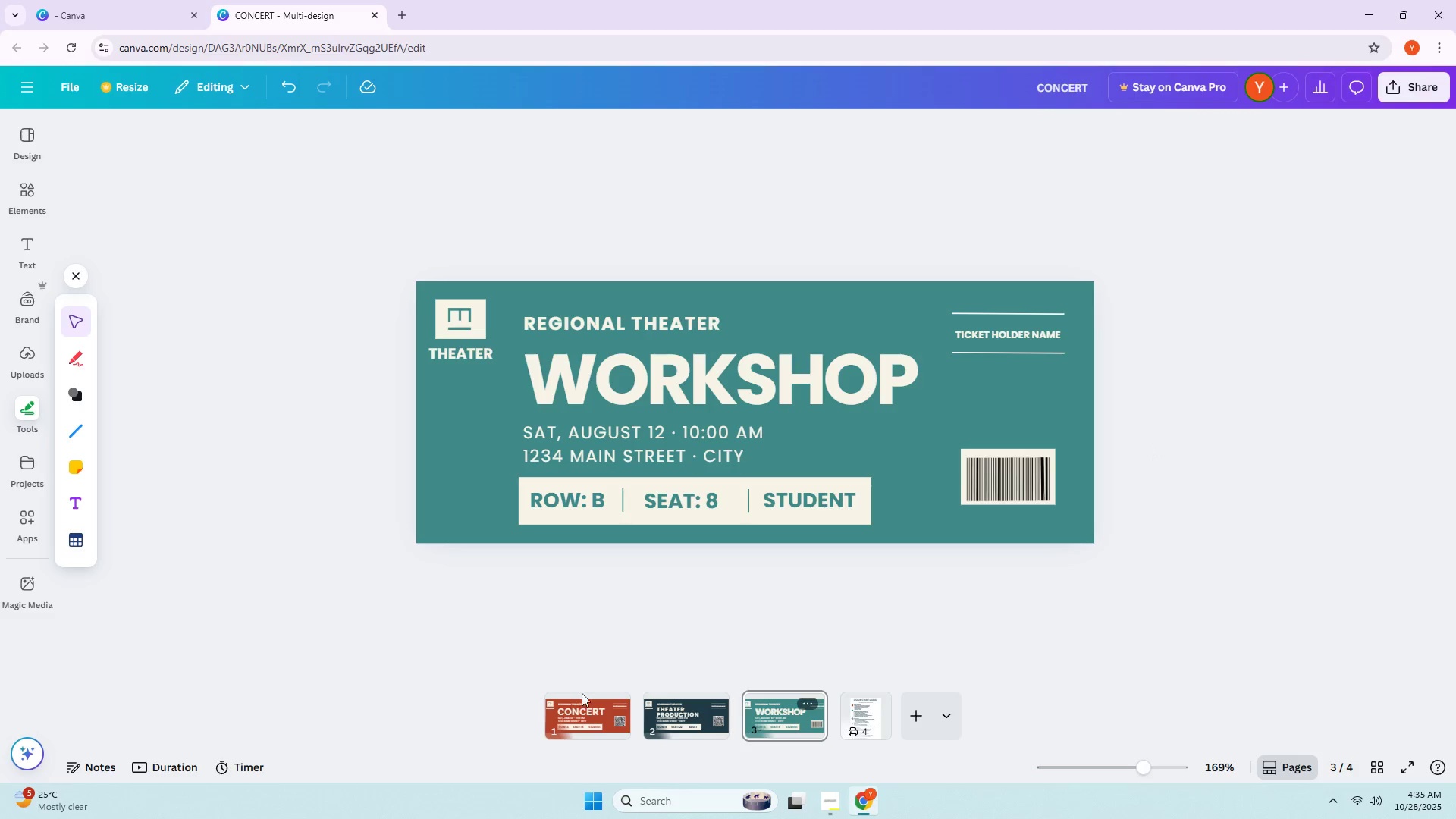 
left_click([603, 723])
 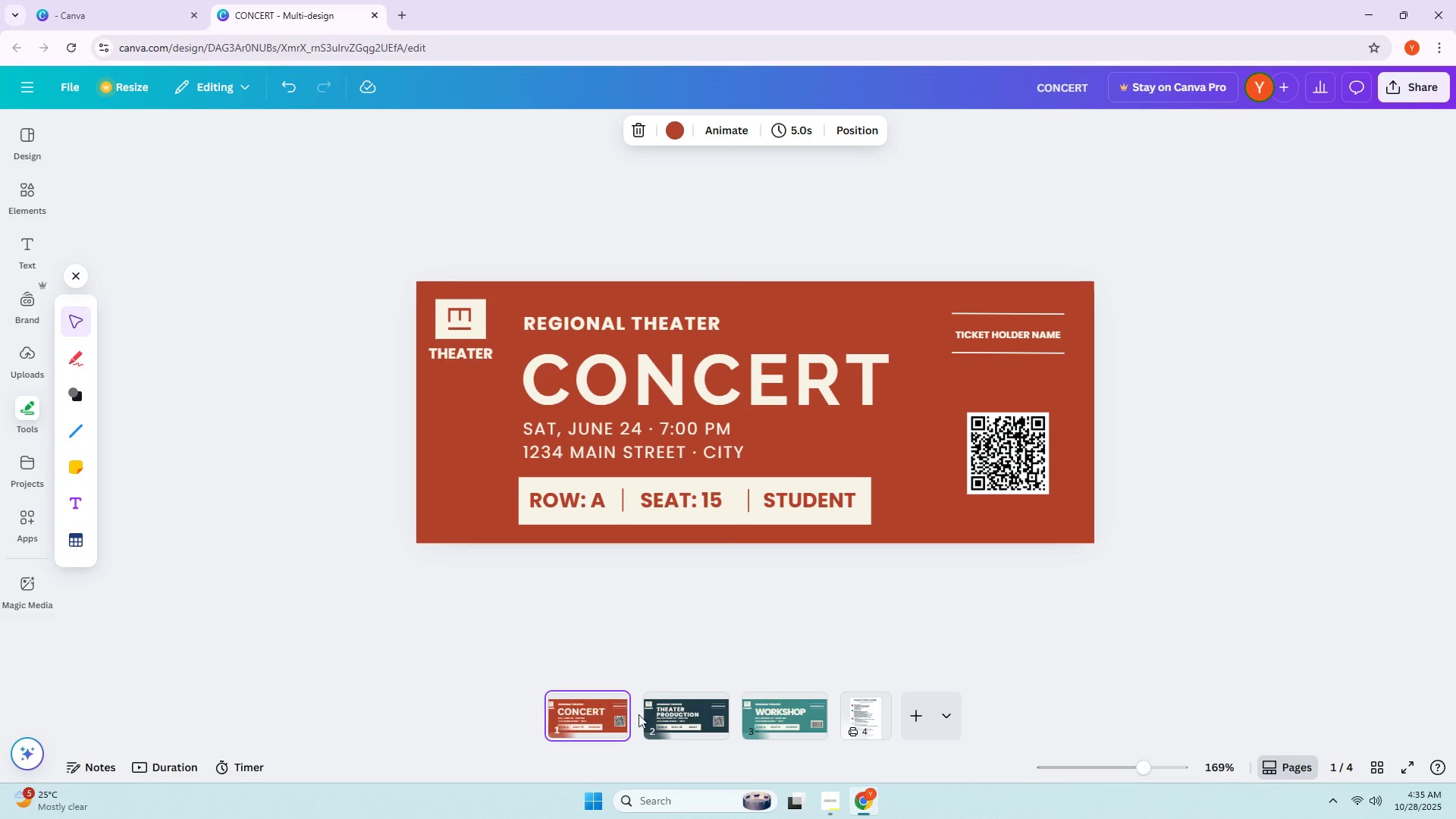 
left_click([679, 714])
 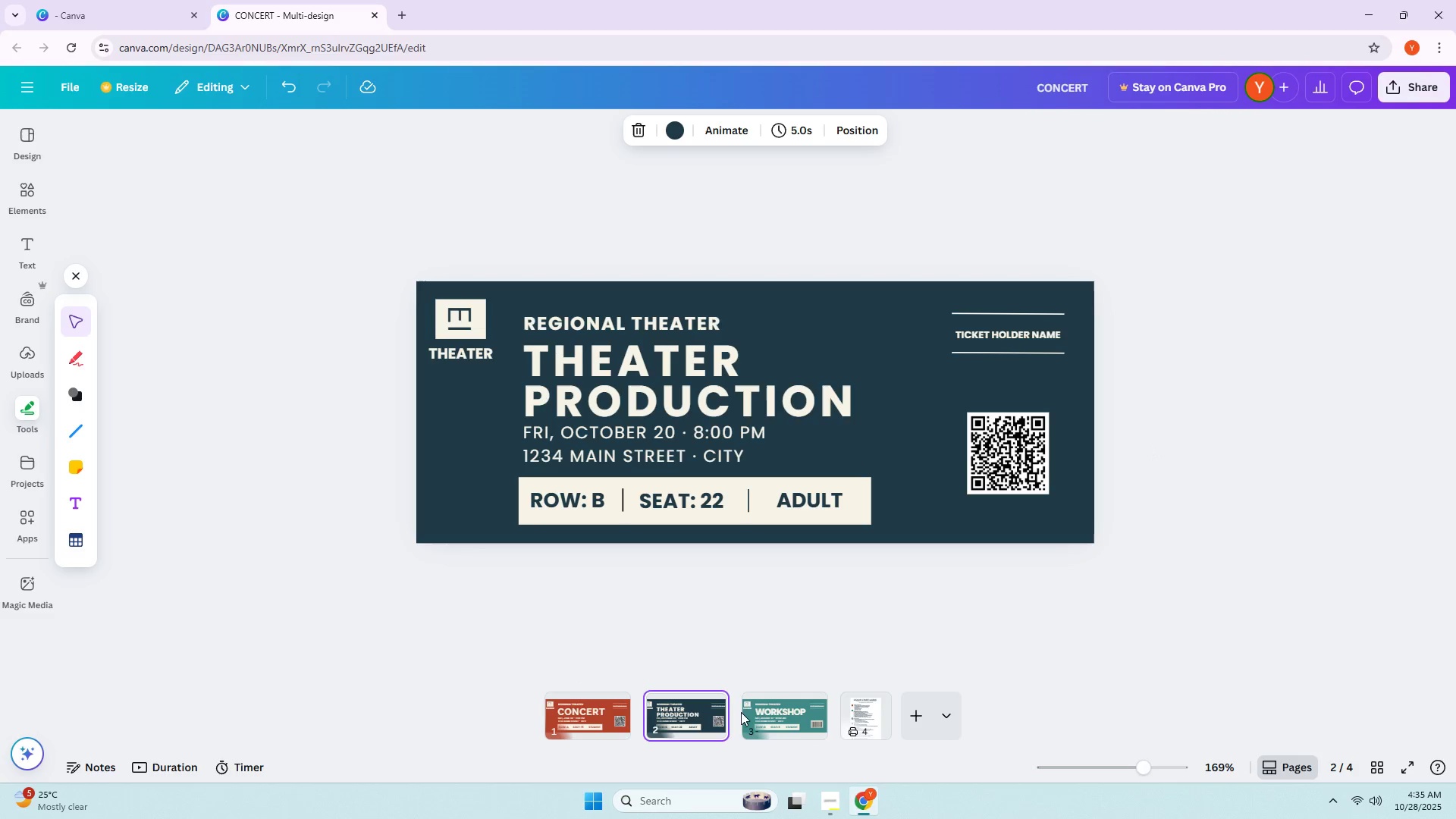 
left_click([767, 711])
 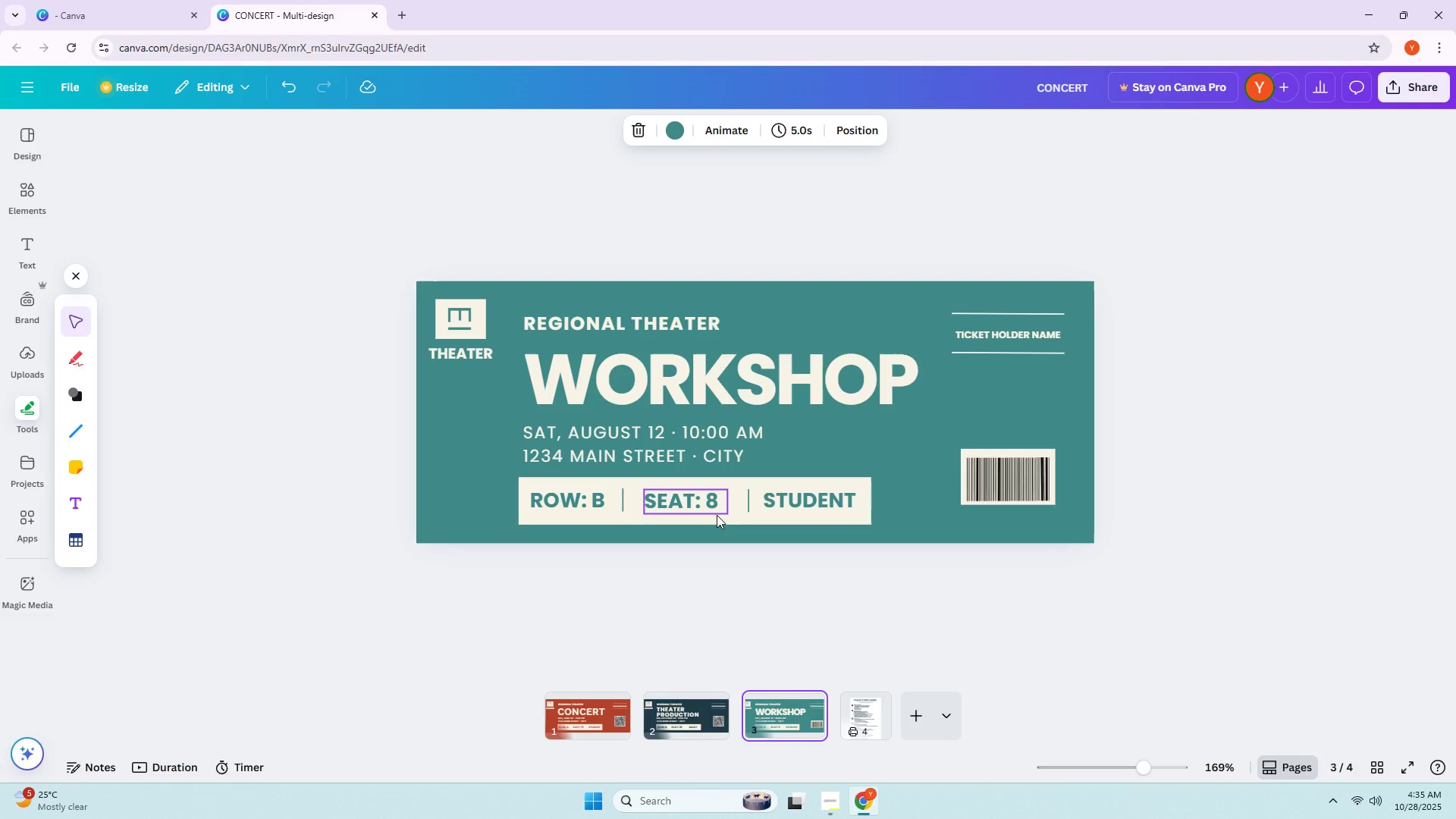 
key(Alt+AltLeft)
 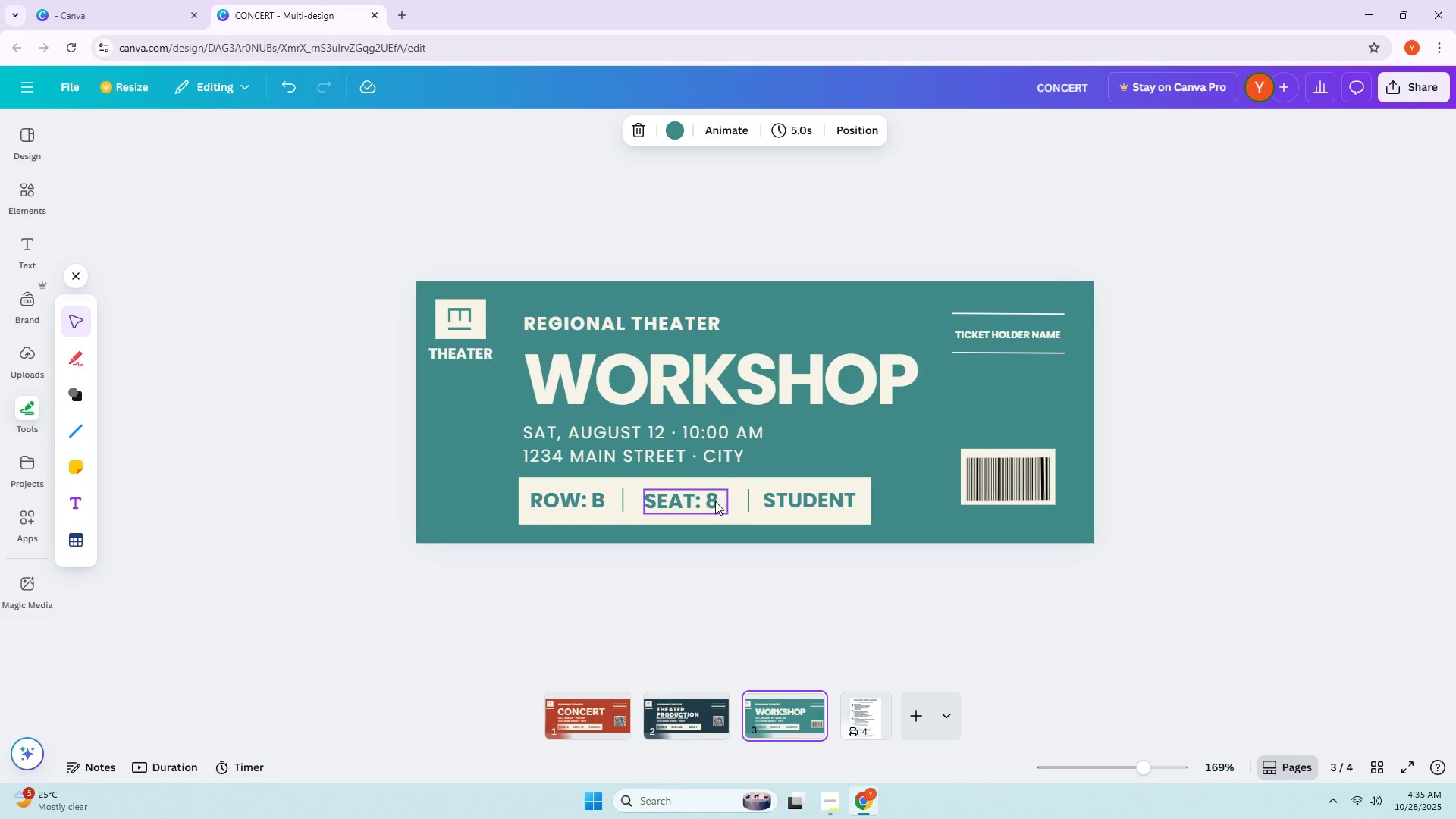 
key(Alt+Tab)